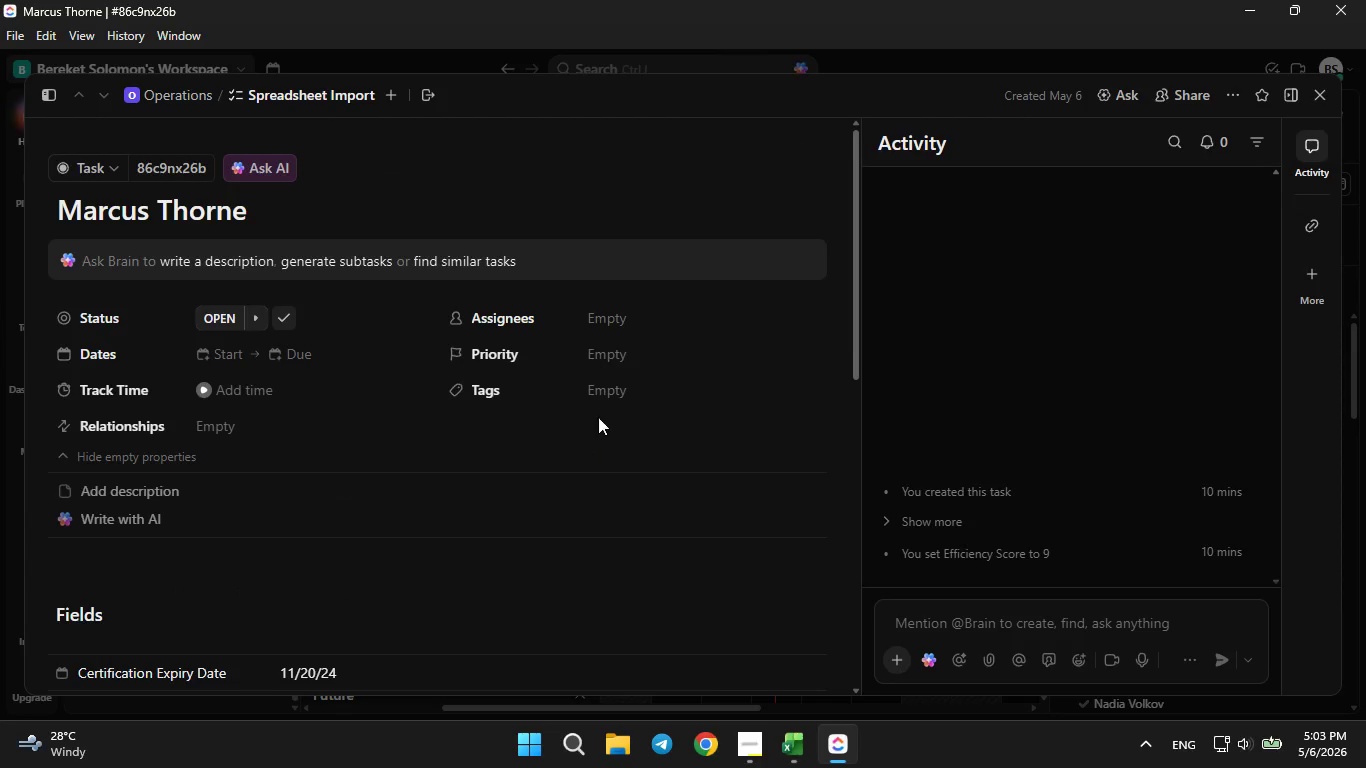 
wait(5.66)
 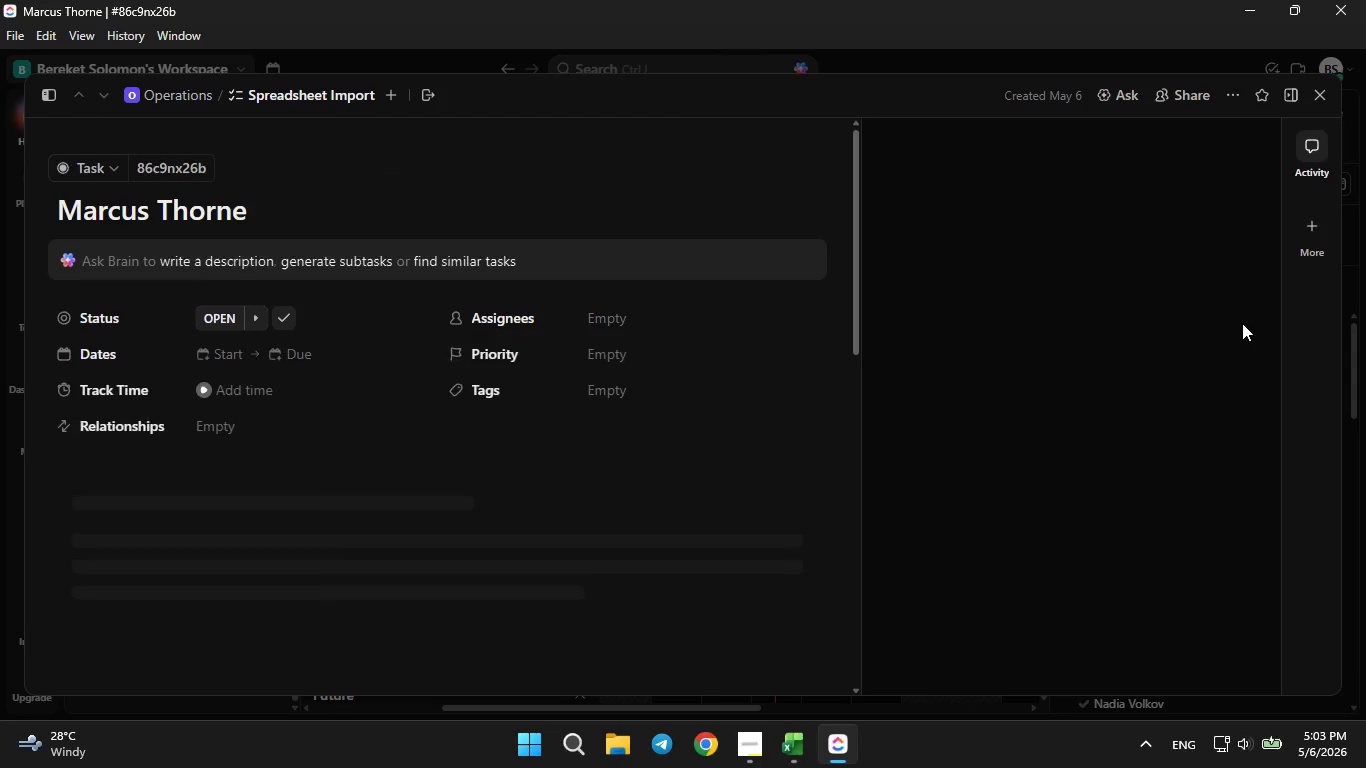 
left_click([1324, 101])
 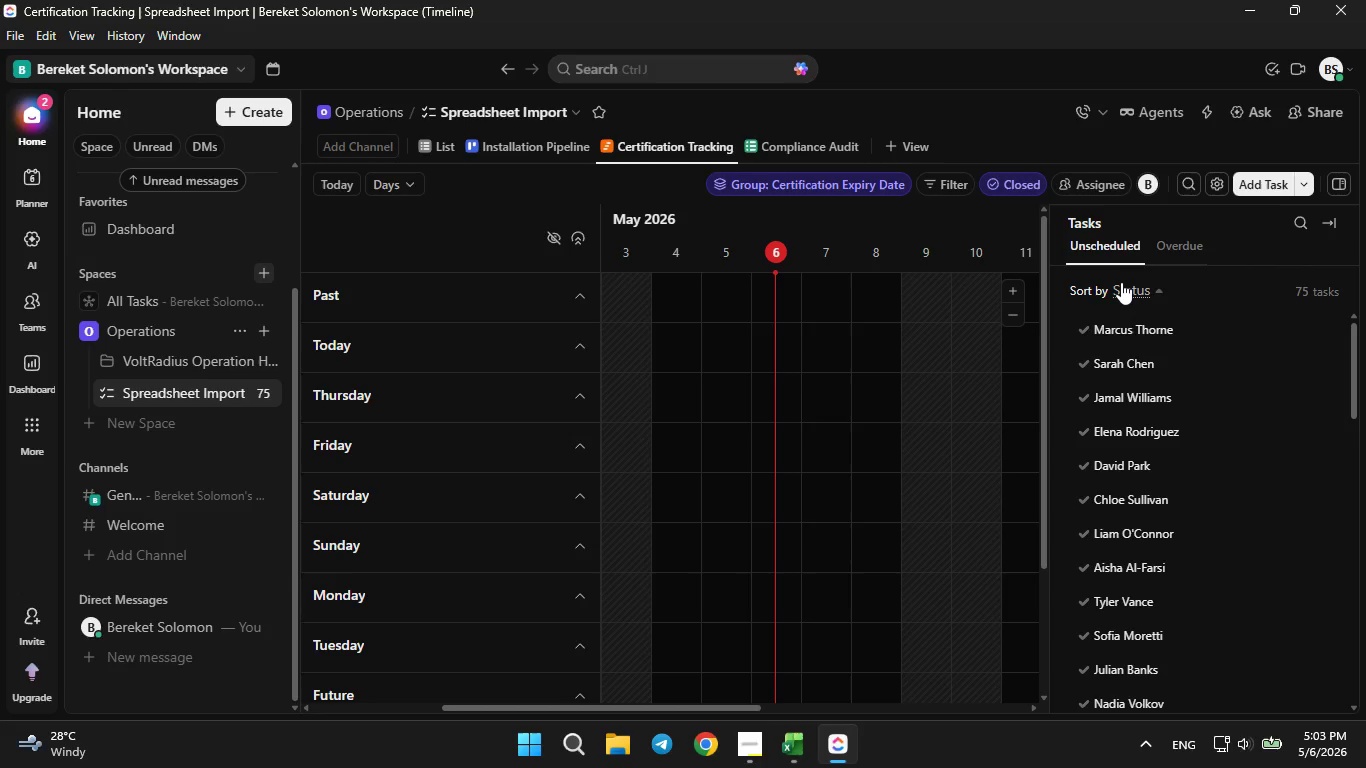 
left_click([1128, 288])
 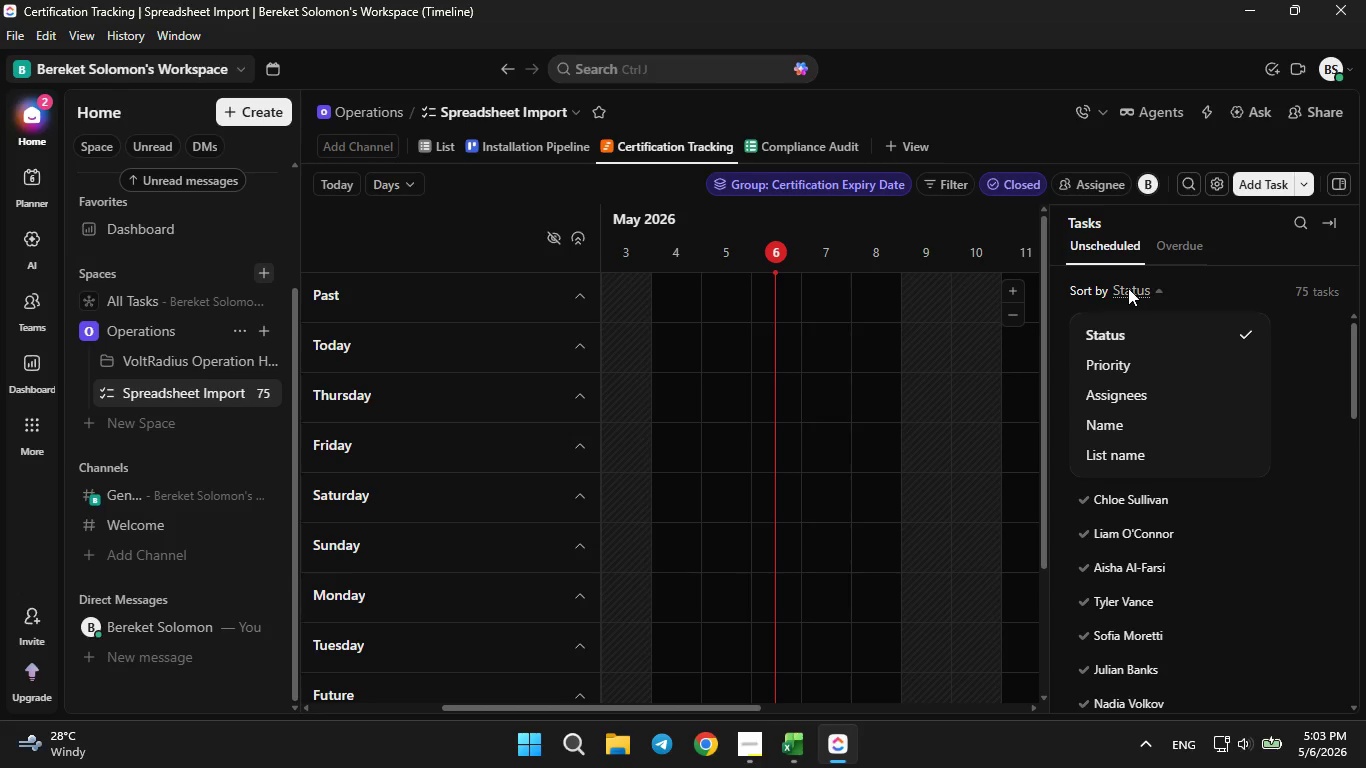 
left_click([1128, 288])
 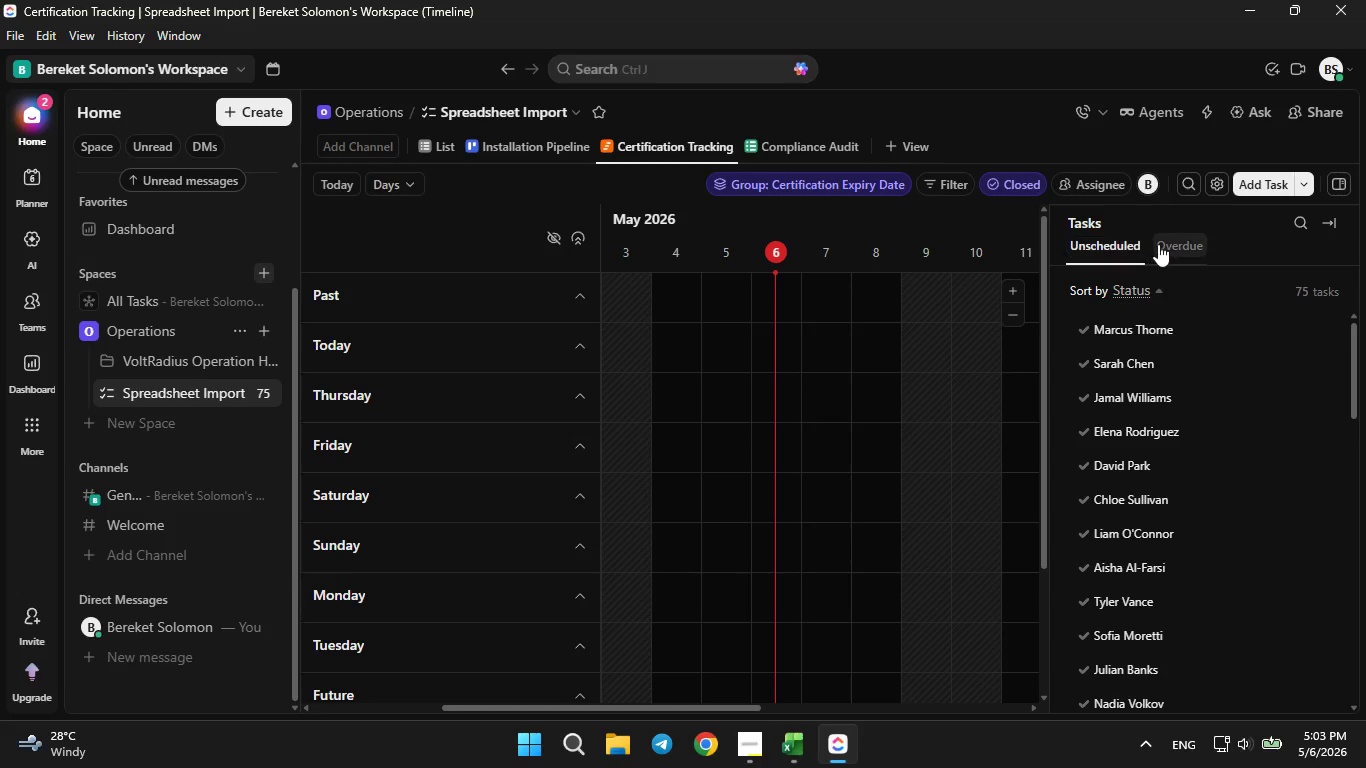 
double_click([1158, 244])
 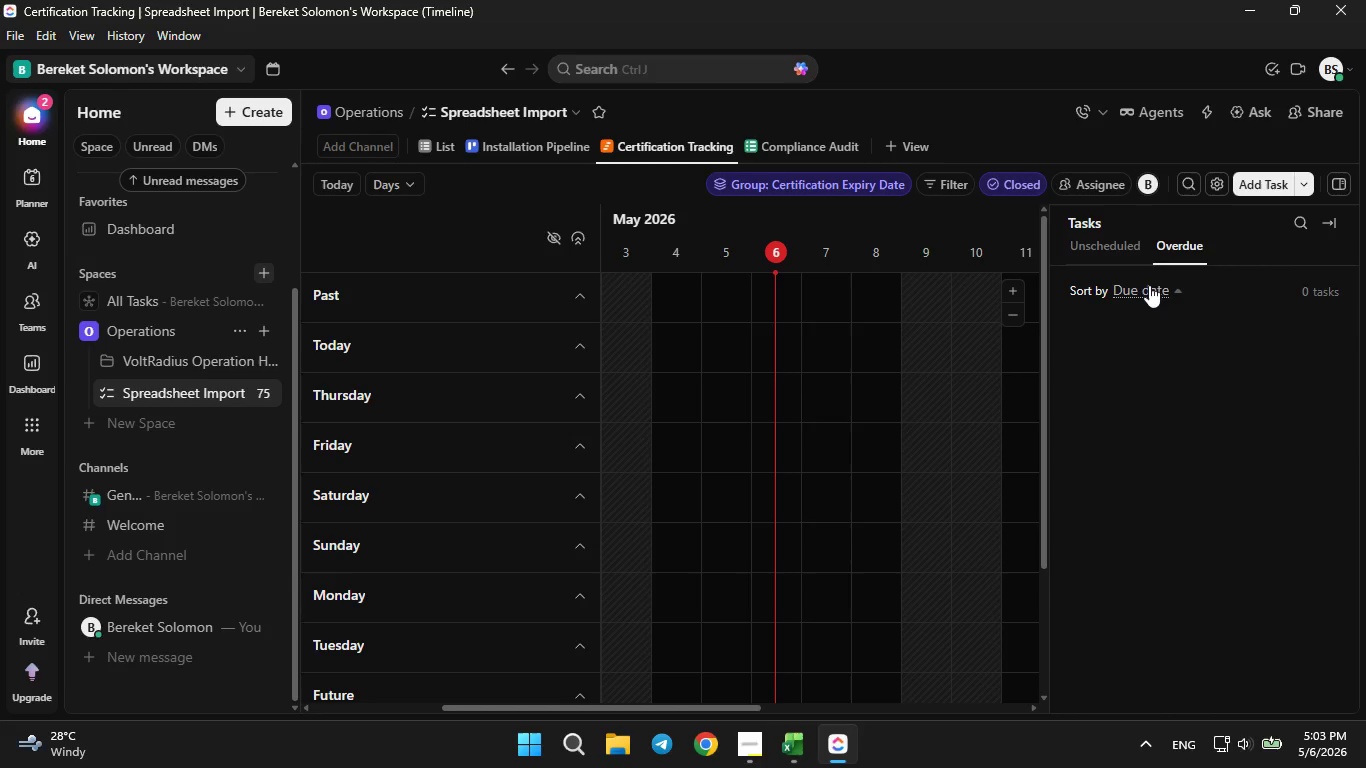 
left_click([1149, 286])
 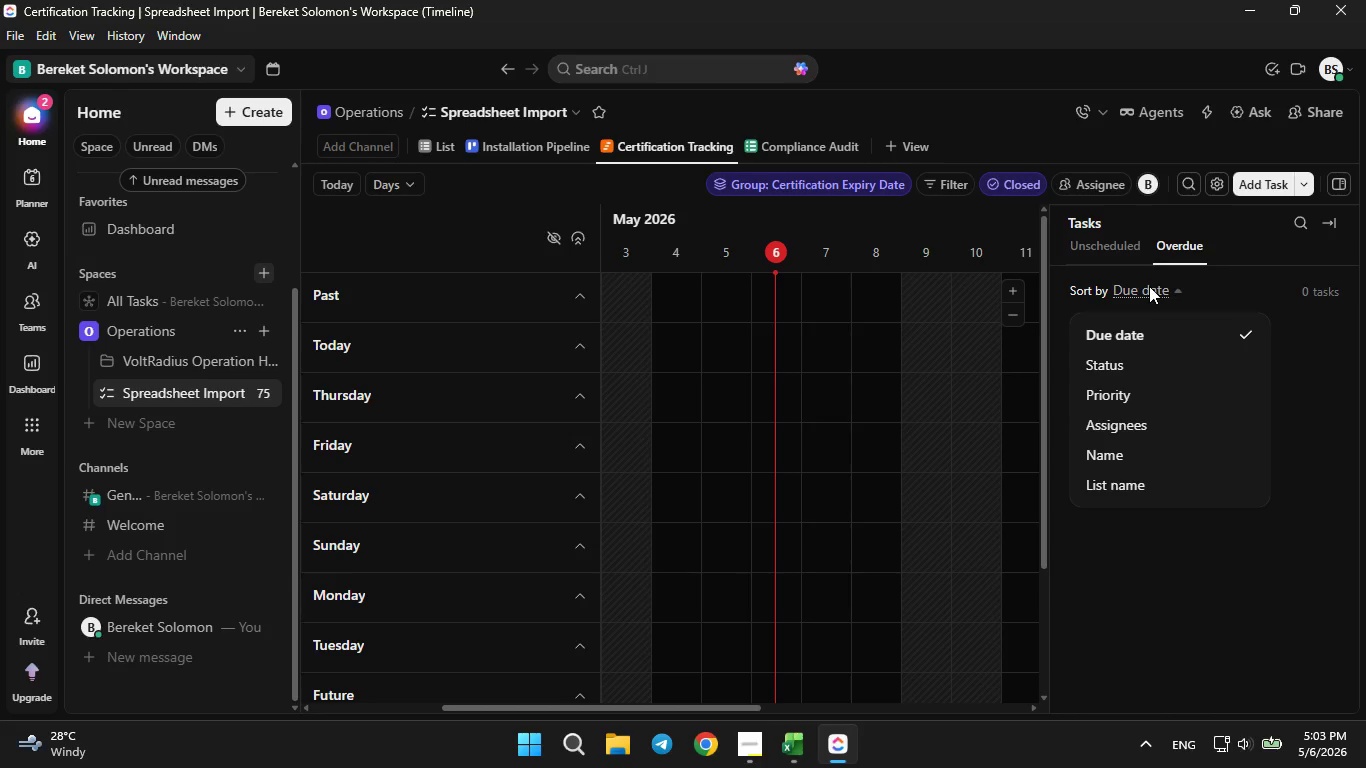 
left_click([1149, 286])
 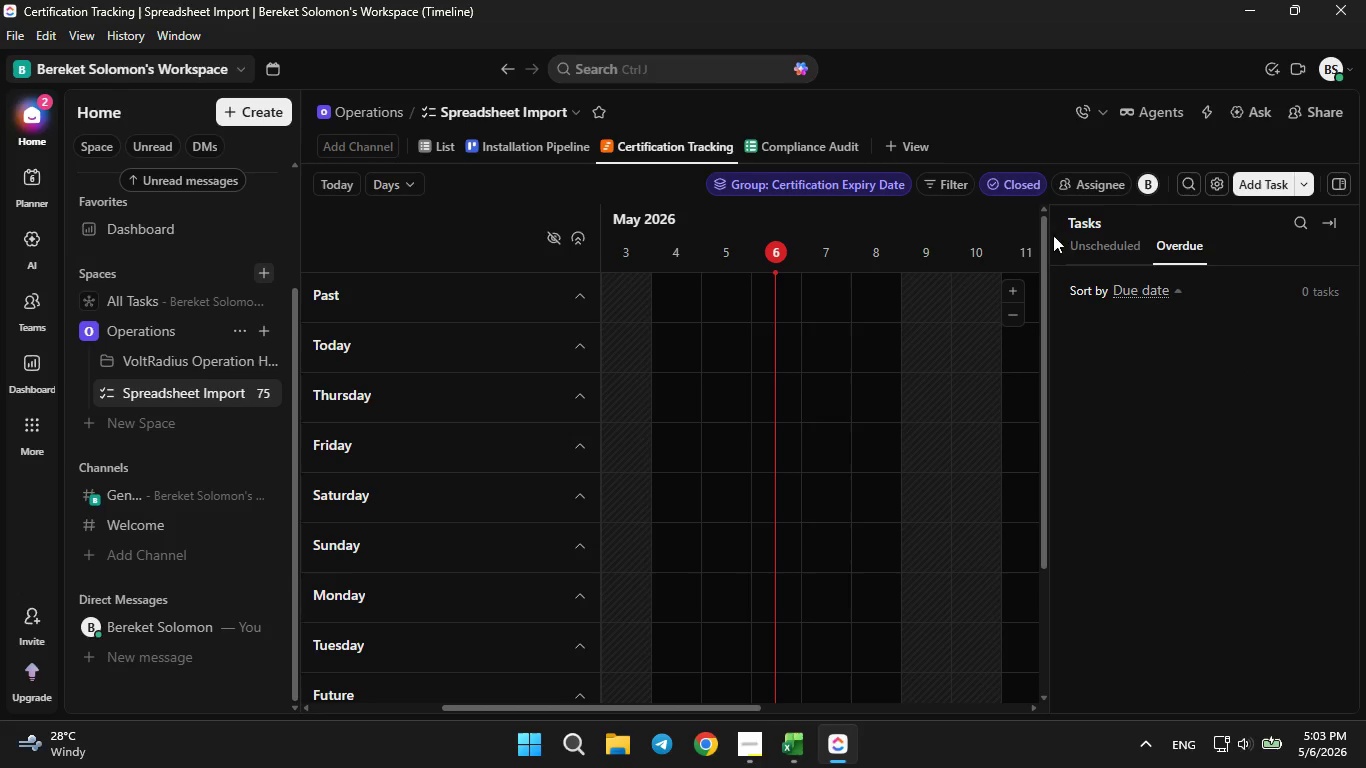 
left_click([1050, 239])
 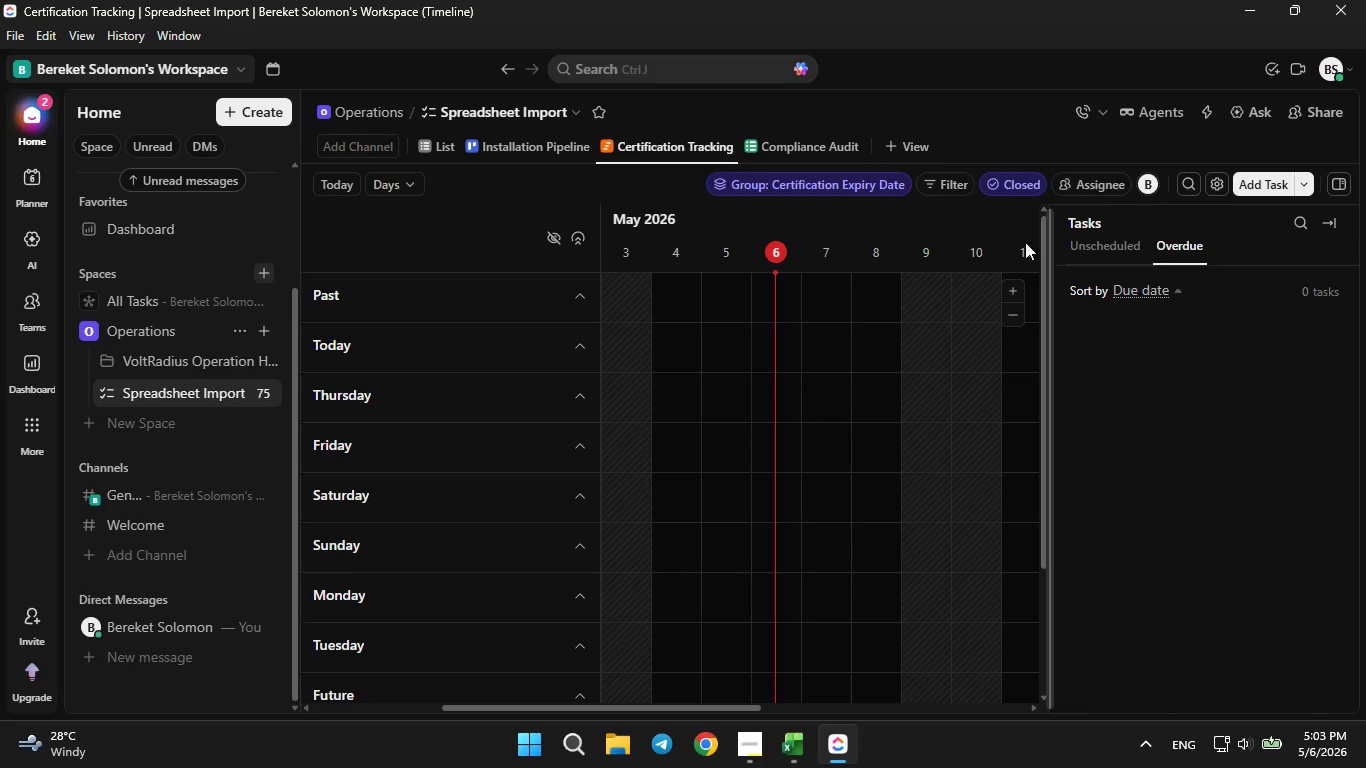 
left_click([1017, 236])
 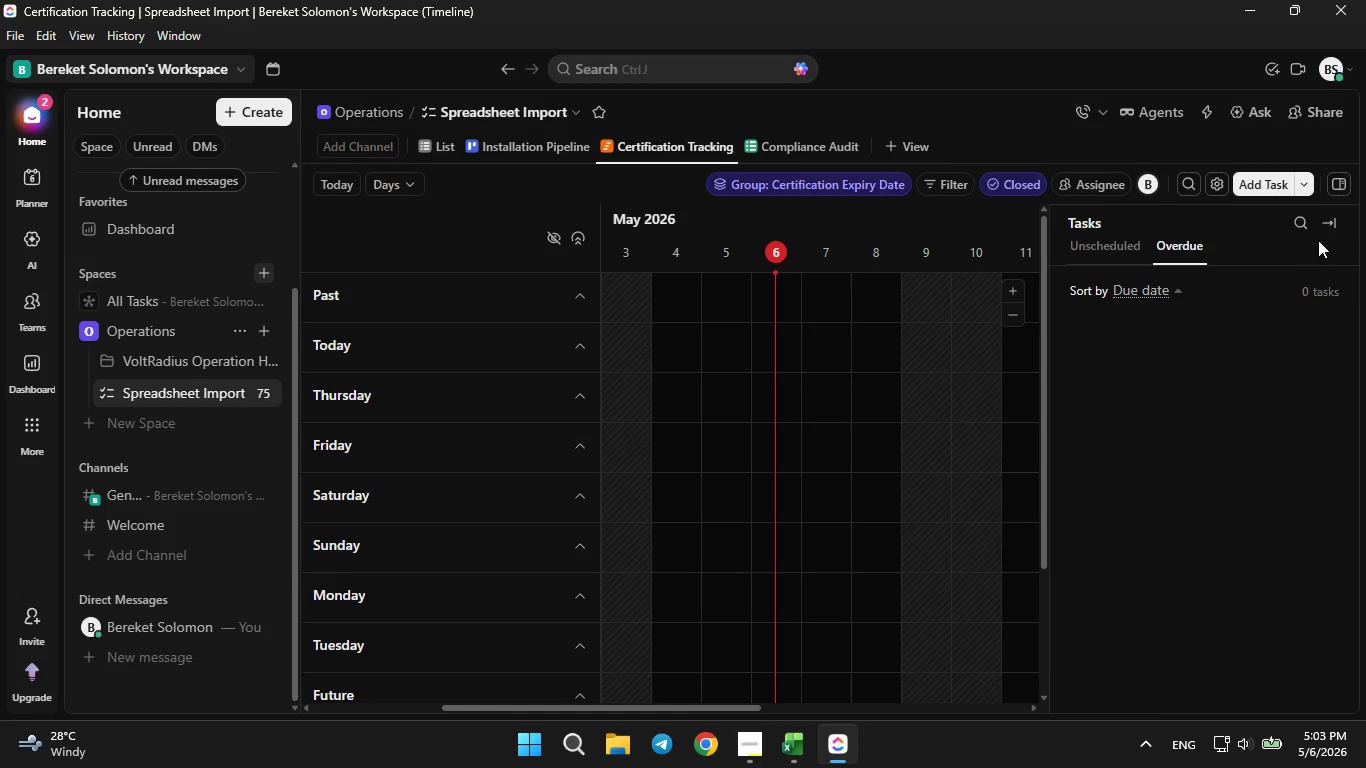 
left_click([1331, 223])
 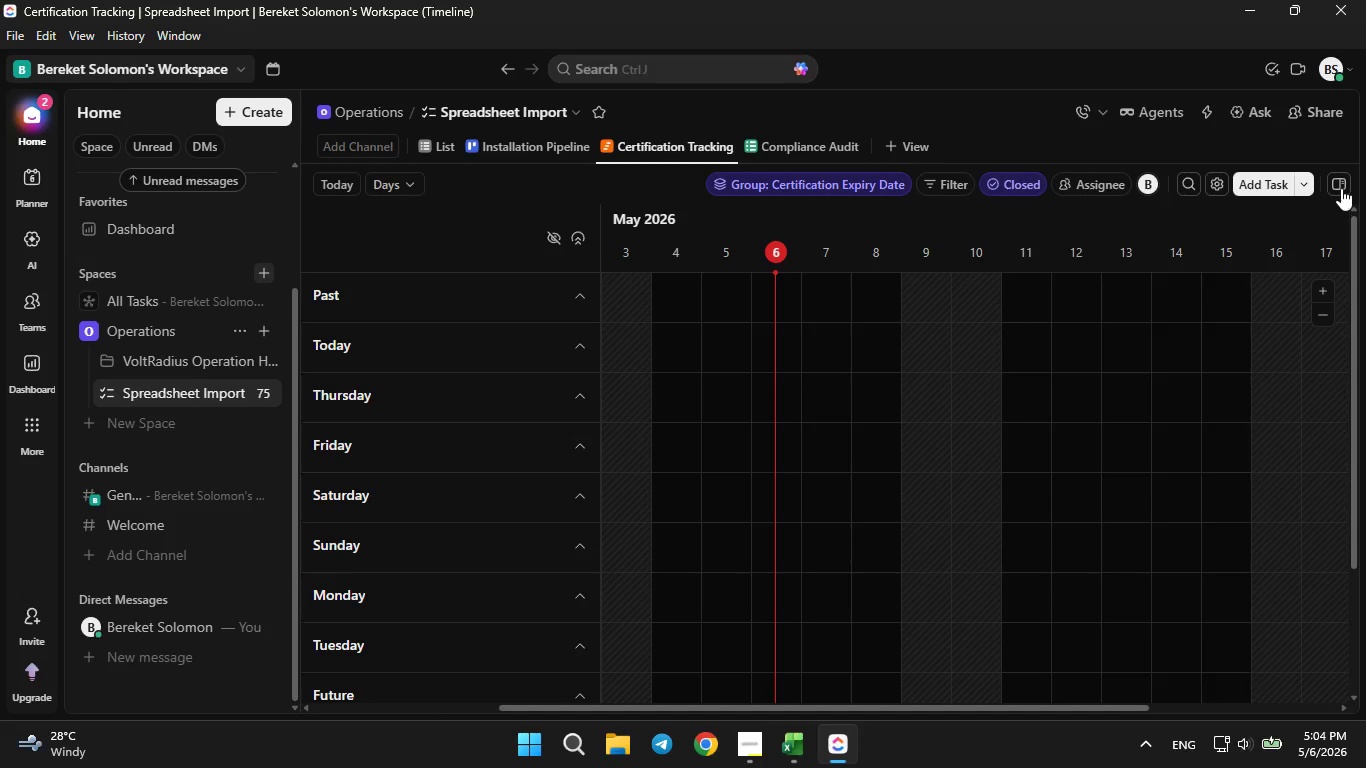 
double_click([1341, 187])
 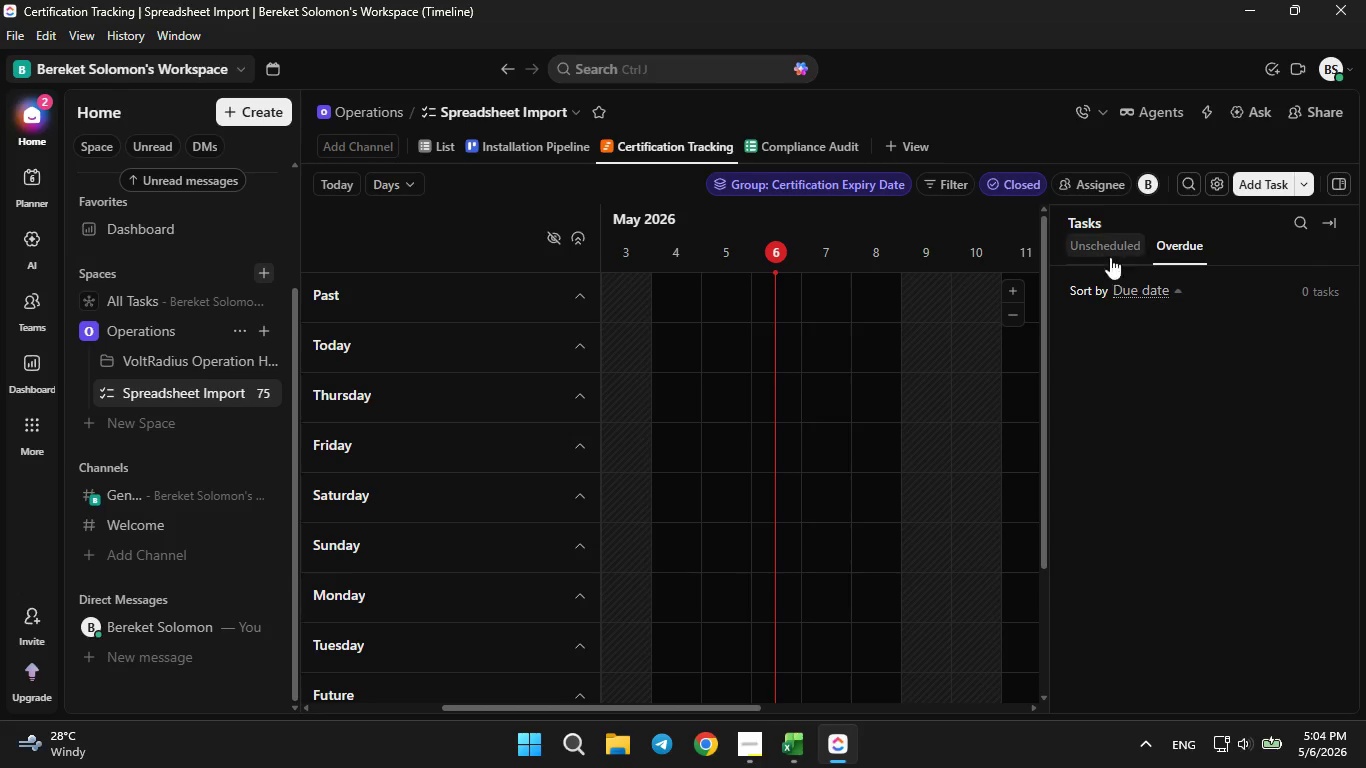 
left_click([1104, 246])
 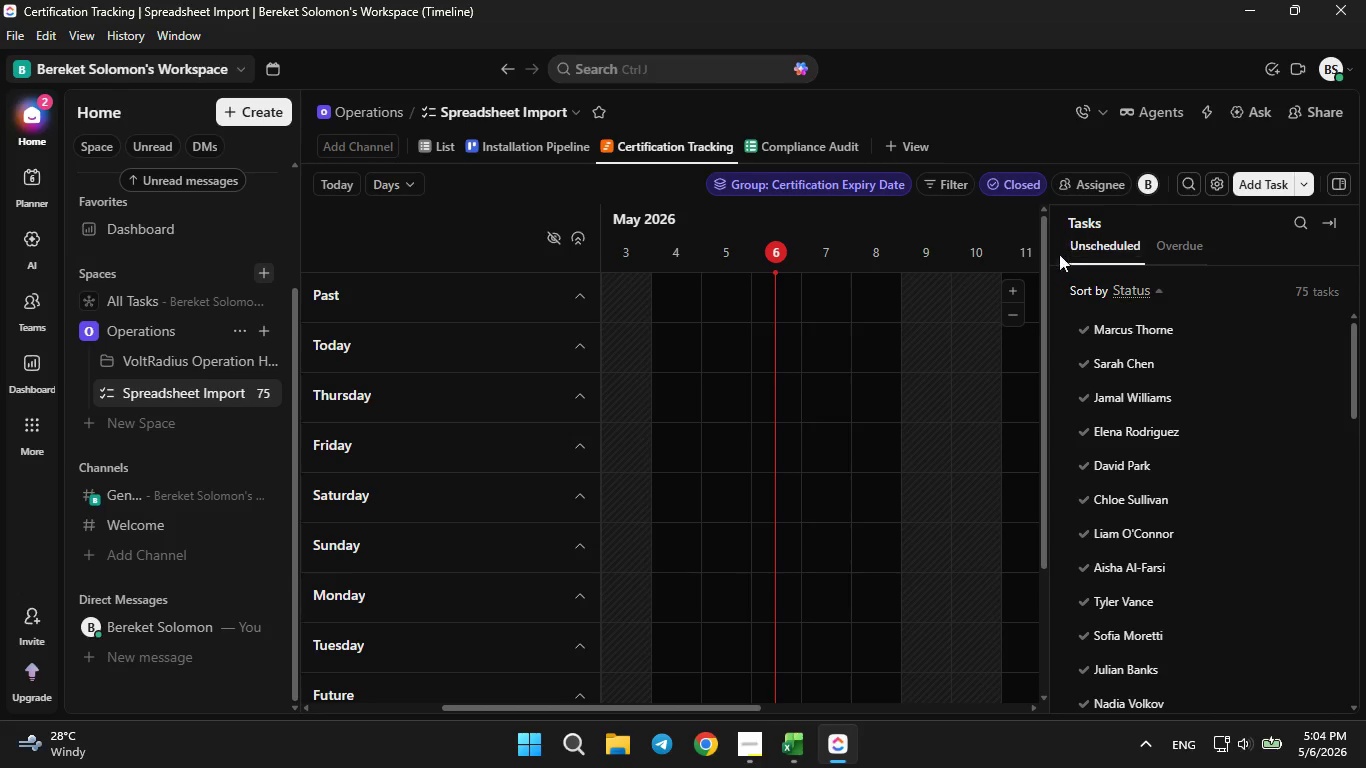 
left_click([1039, 238])
 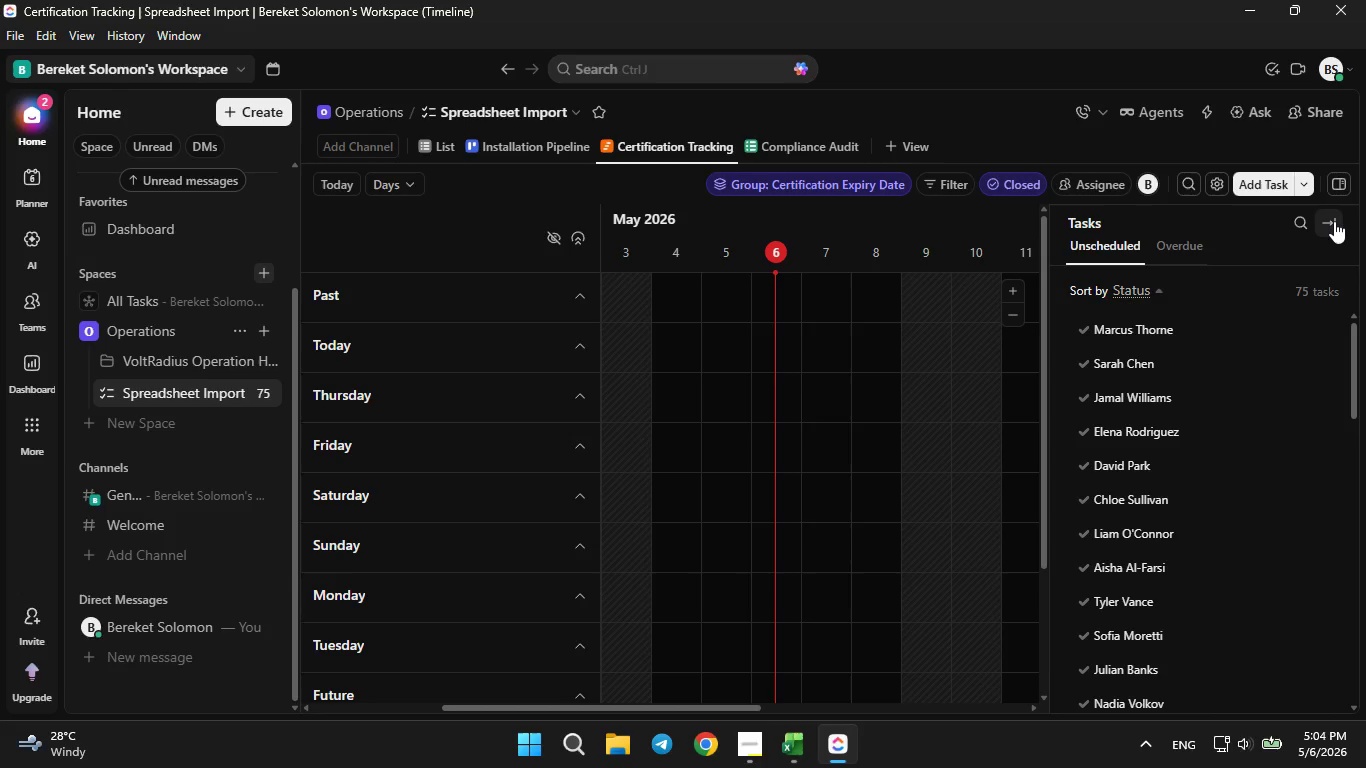 
left_click([1334, 221])
 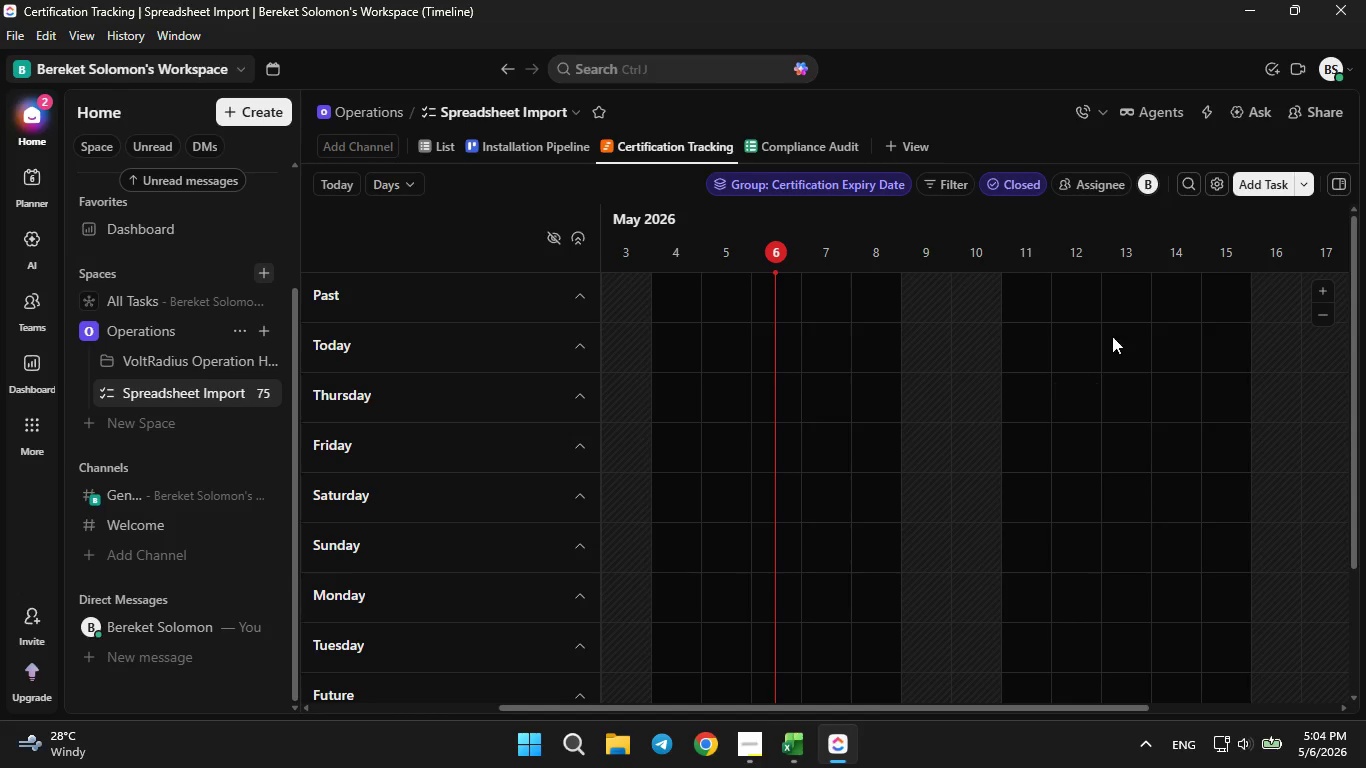 
mouse_move([805, 179])
 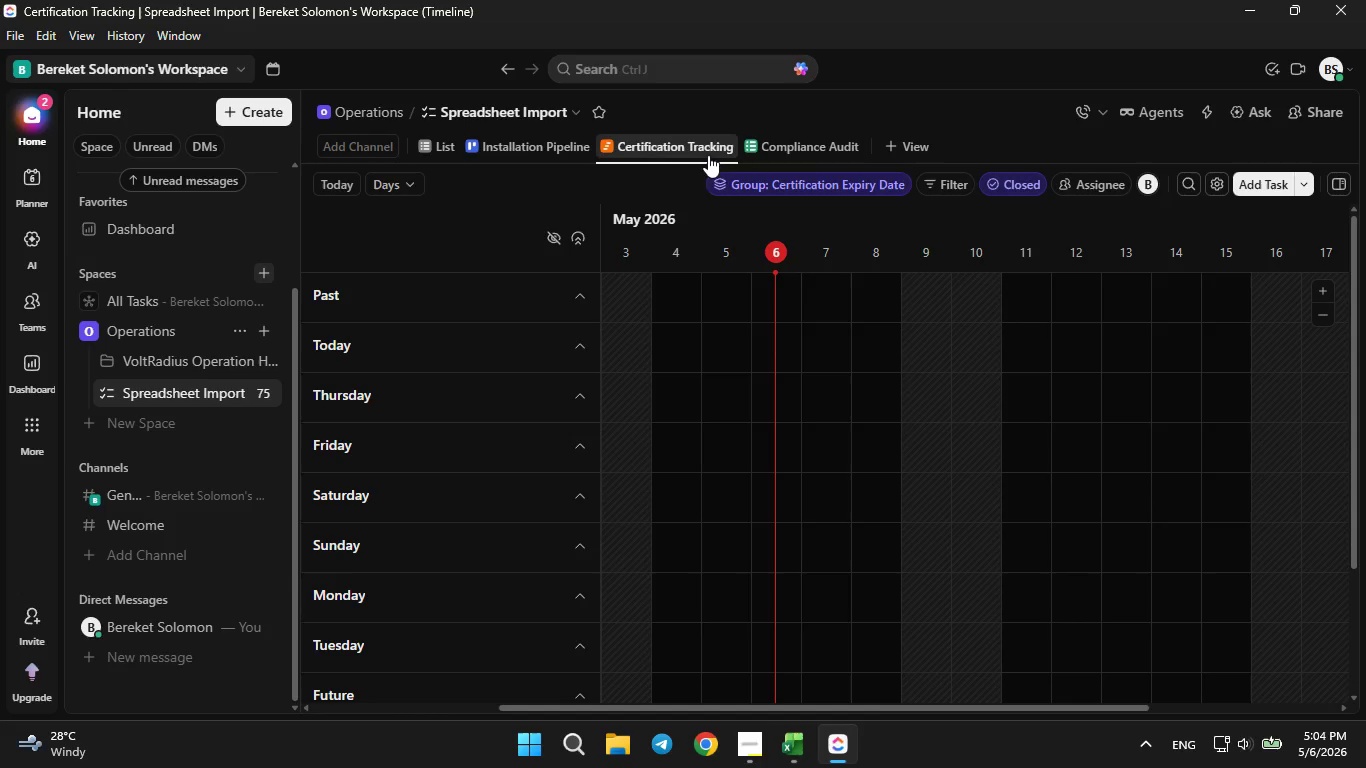 
left_click([708, 155])
 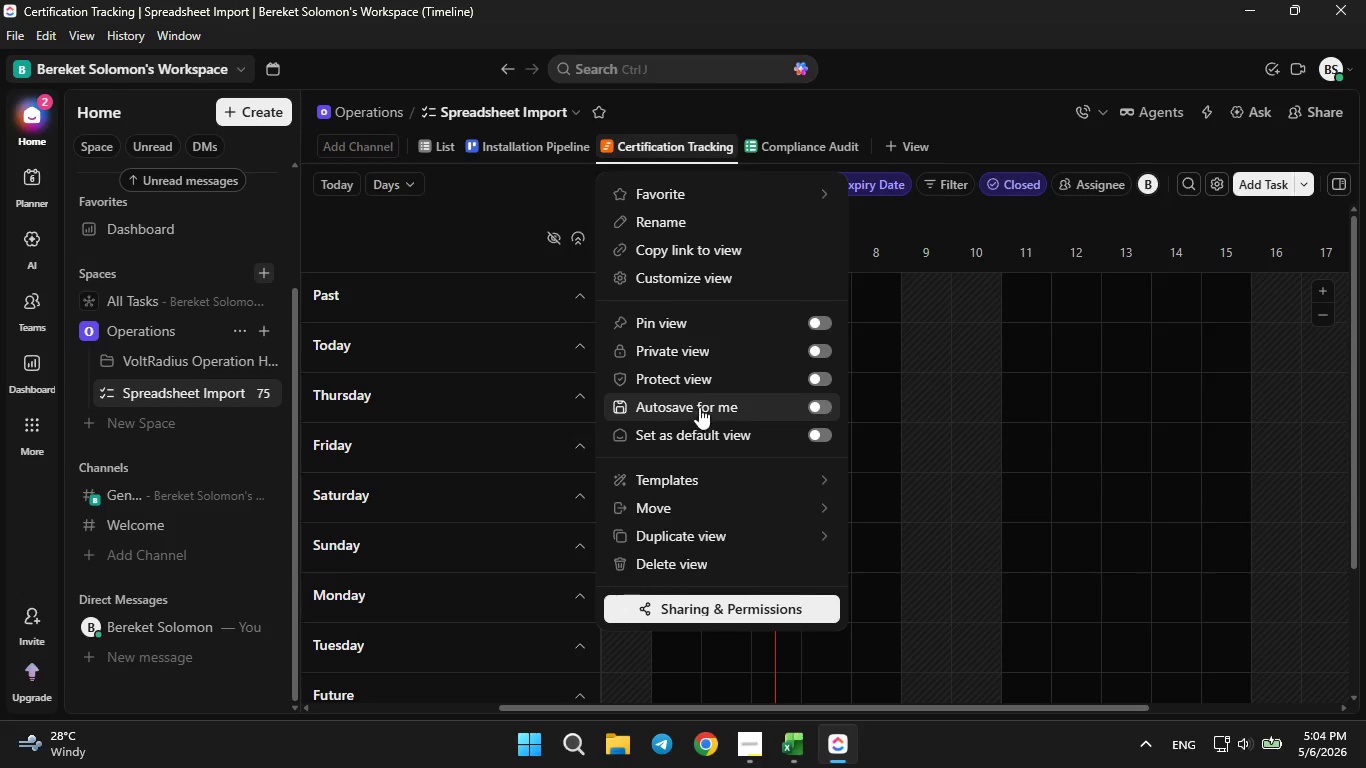 
left_click([748, 276])
 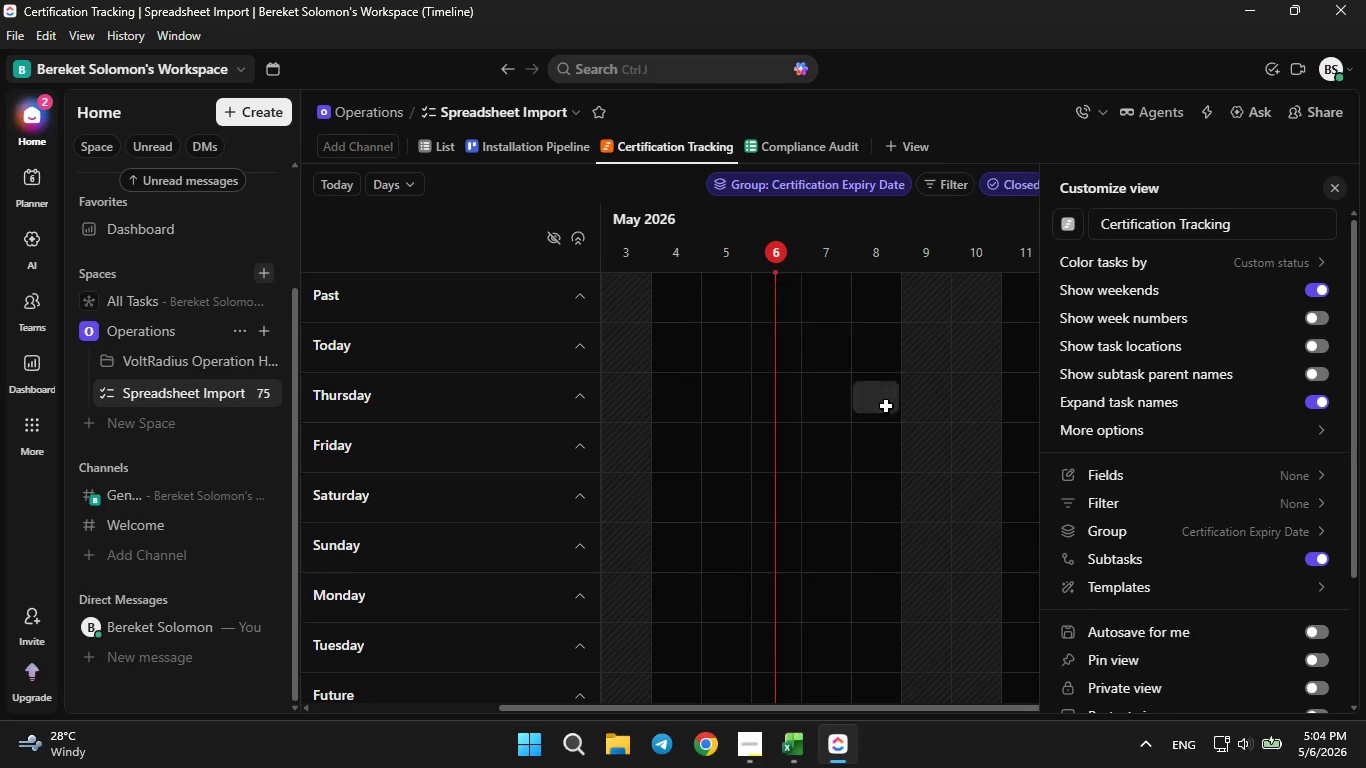 
mouse_move([1102, 472])
 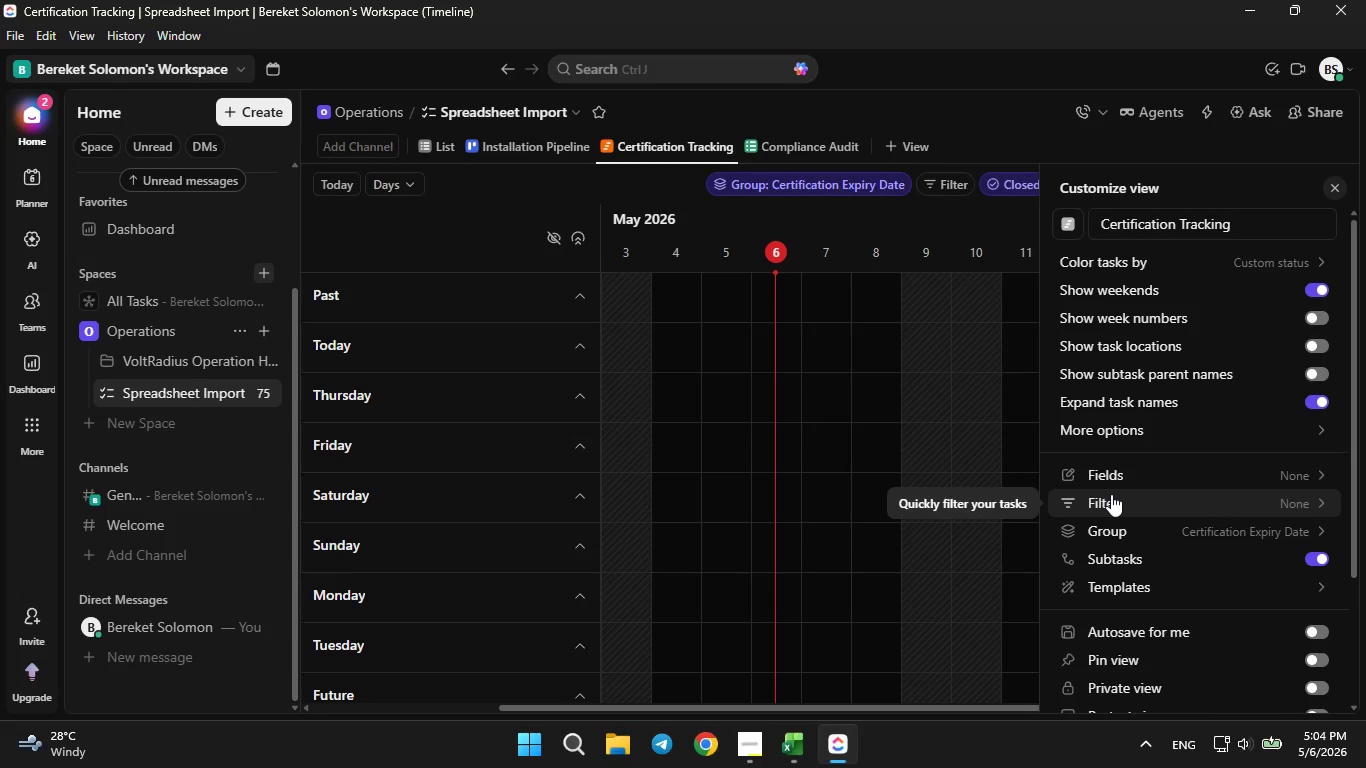 
wait(10.37)
 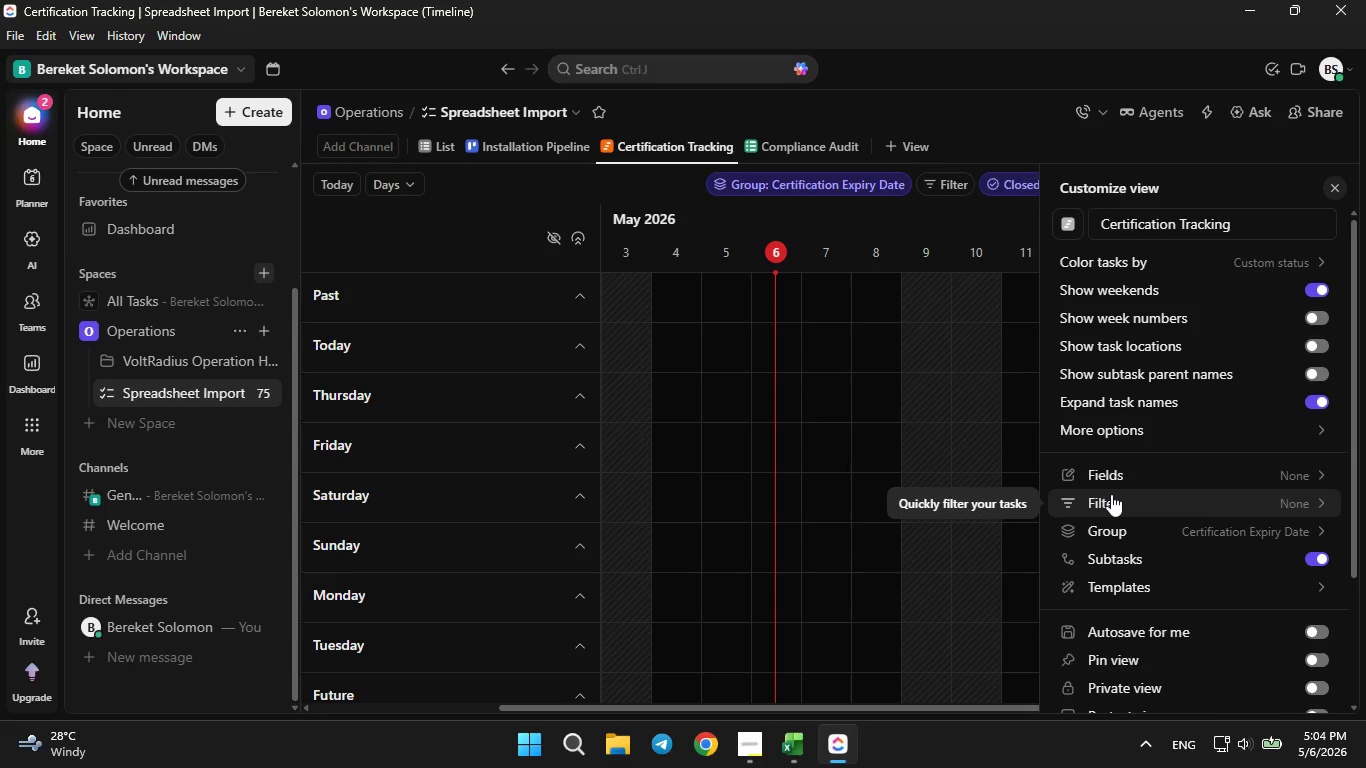 
left_click([1264, 503])
 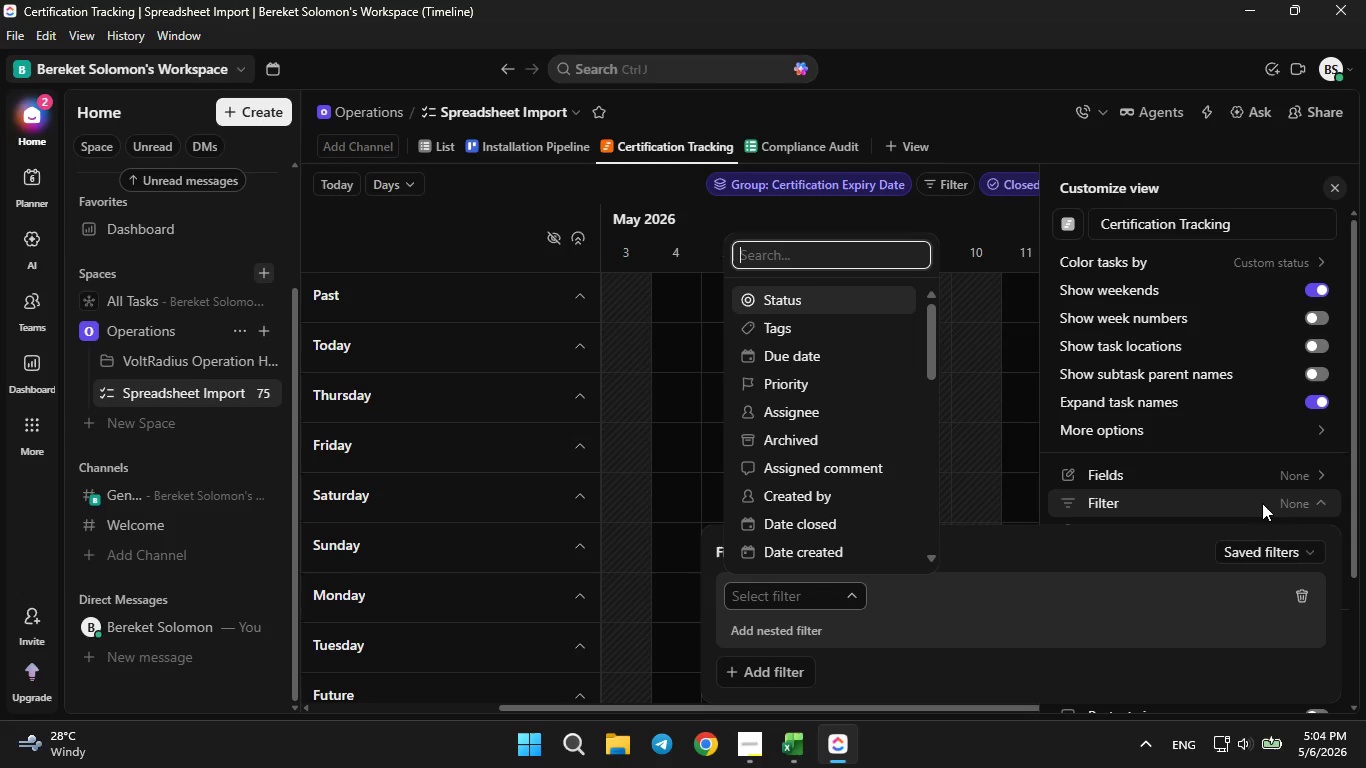 
left_click([1262, 503])
 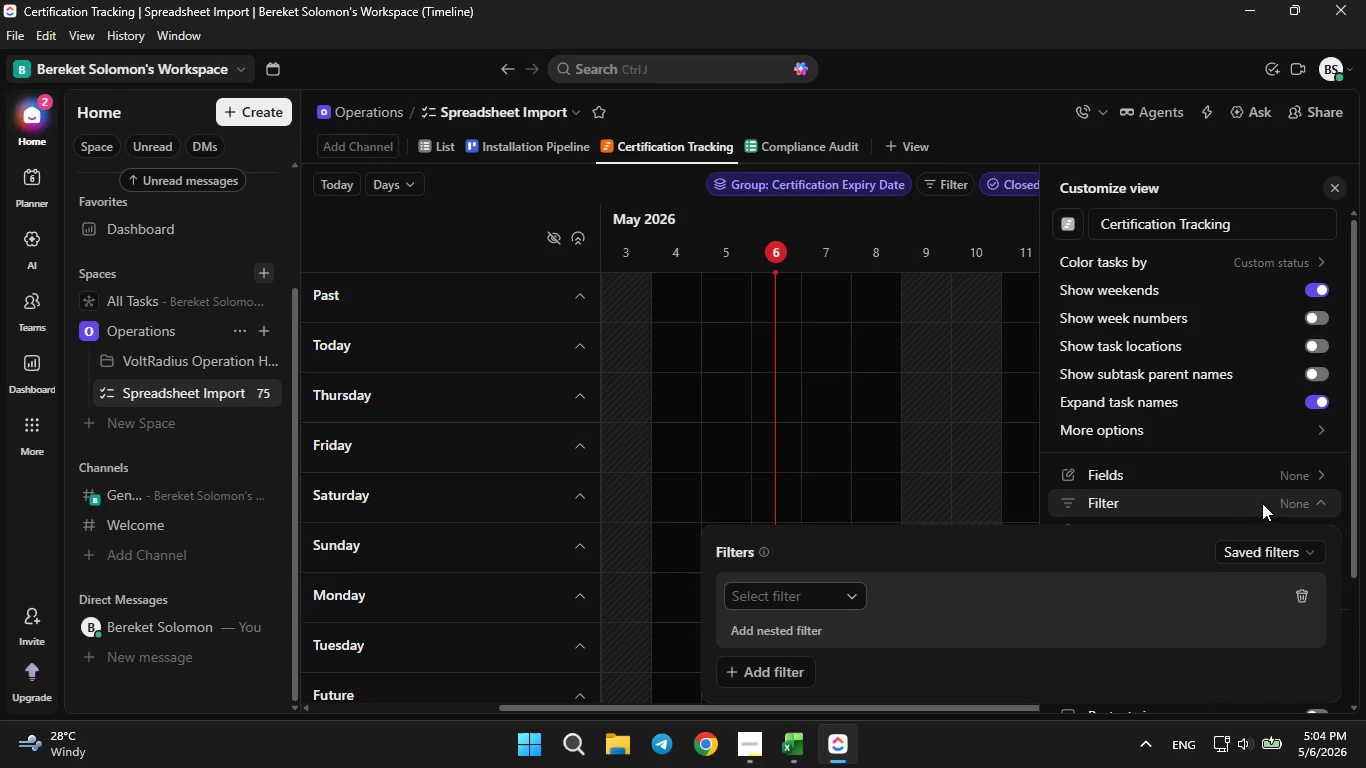 
left_click([1262, 503])
 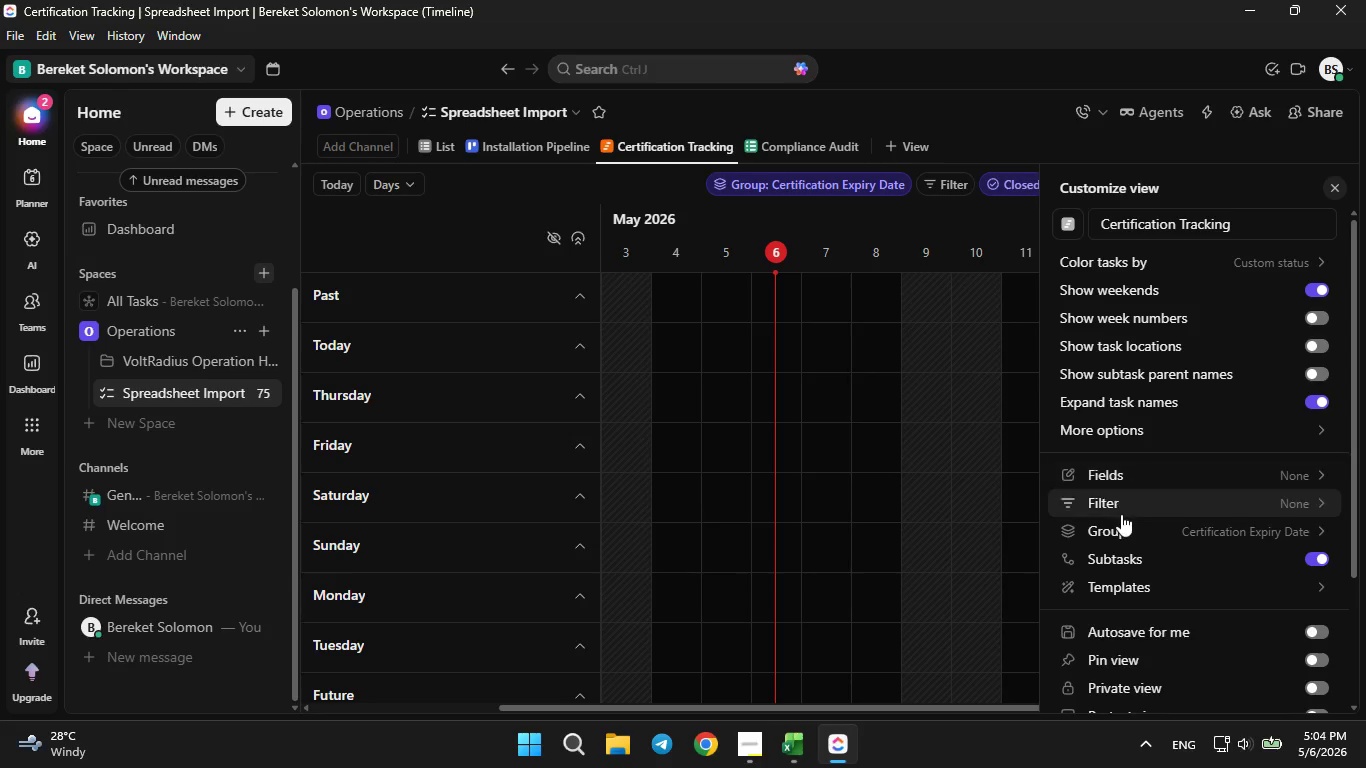 
scroll: coordinate [1119, 536], scroll_direction: down, amount: 1.0
 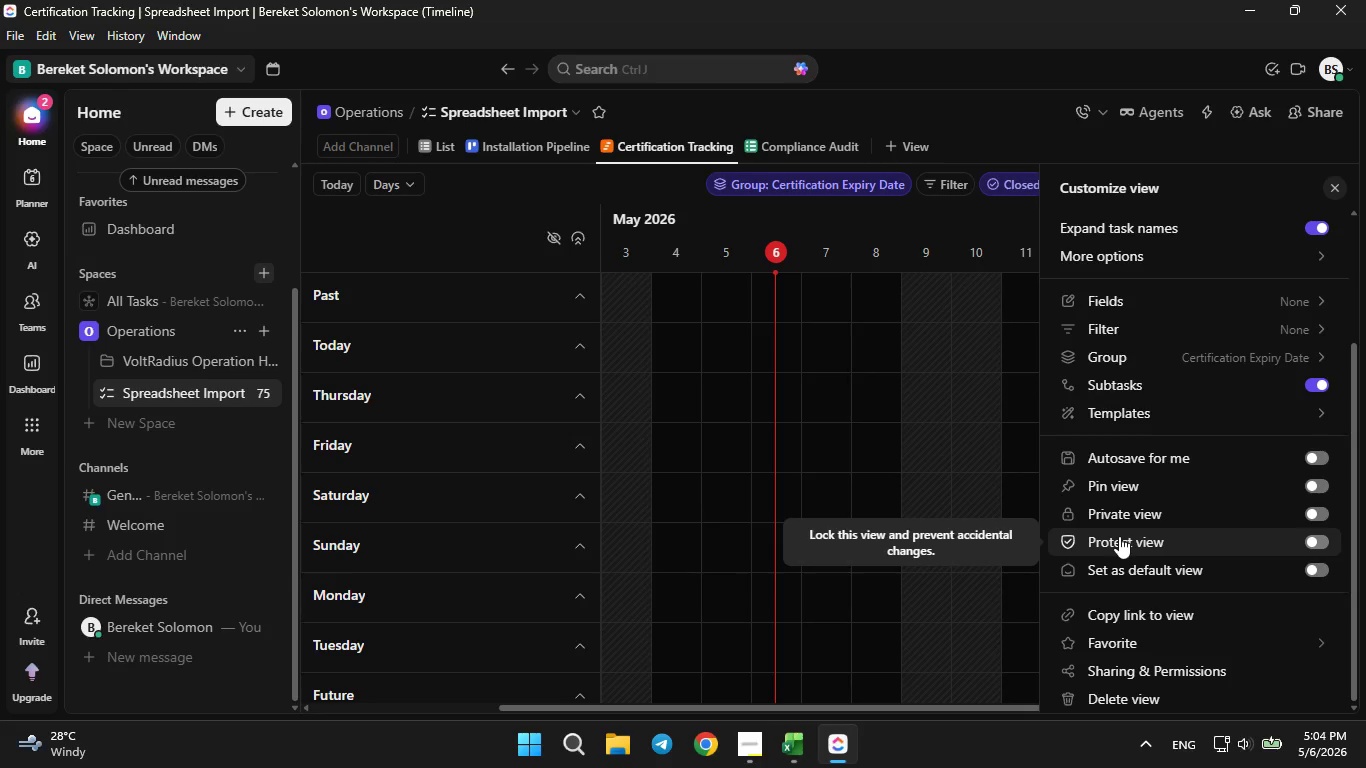 
scroll: coordinate [1119, 536], scroll_direction: up, amount: 1.0
 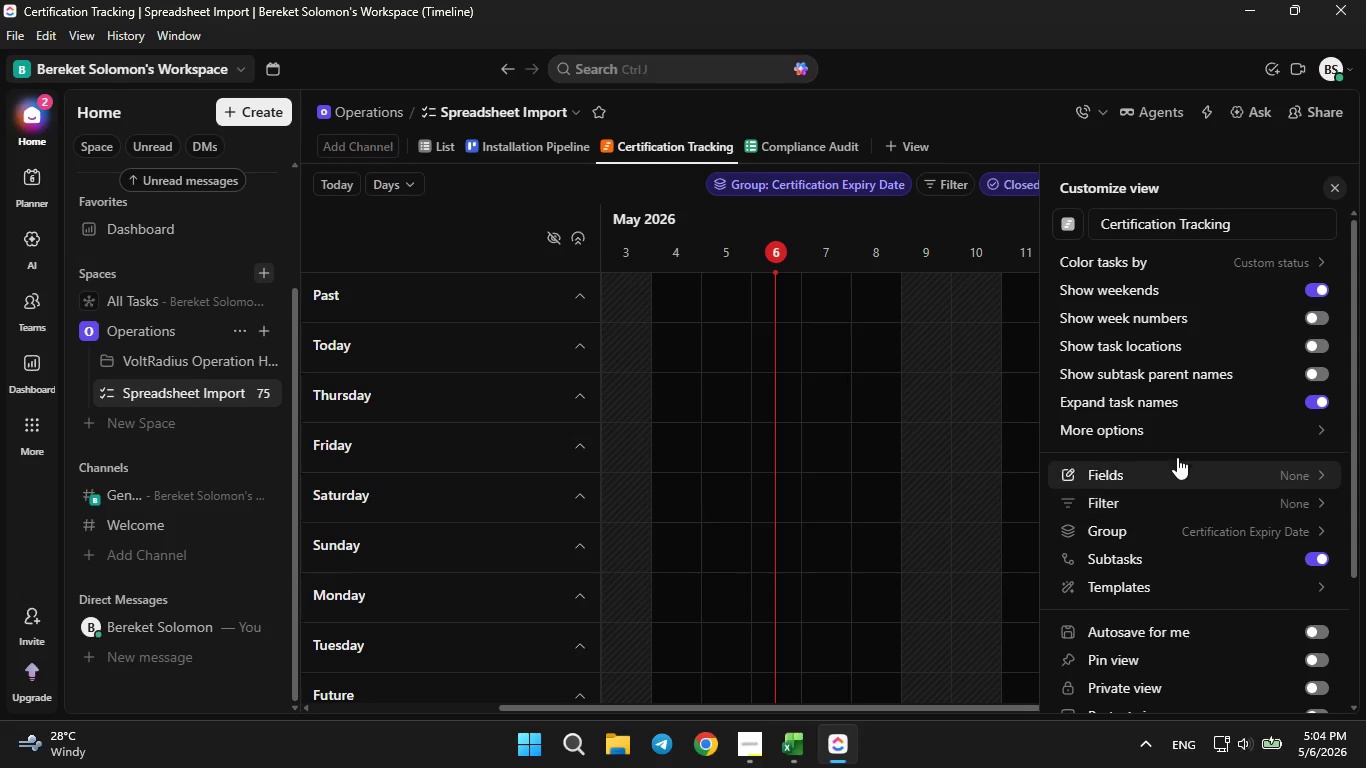 
left_click([1188, 436])
 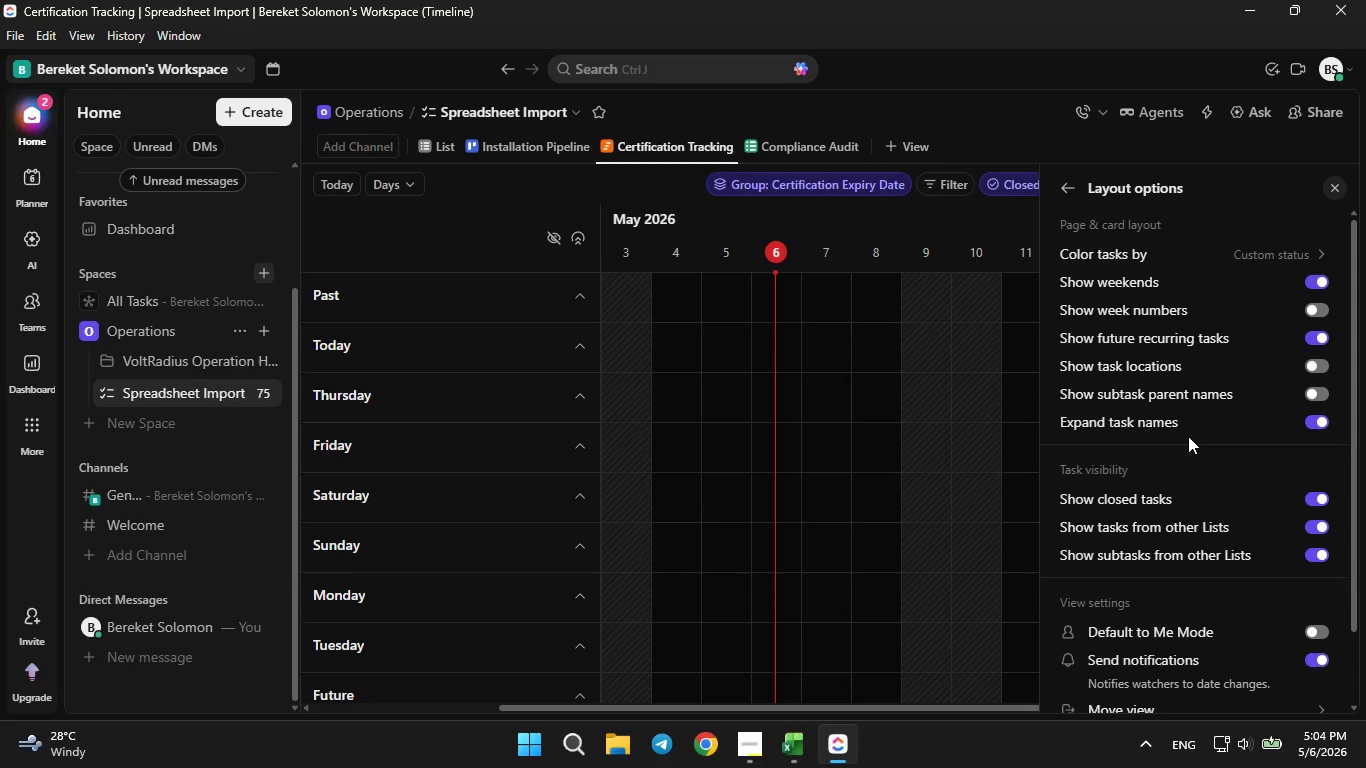 
scroll: coordinate [1182, 446], scroll_direction: down, amount: 3.0
 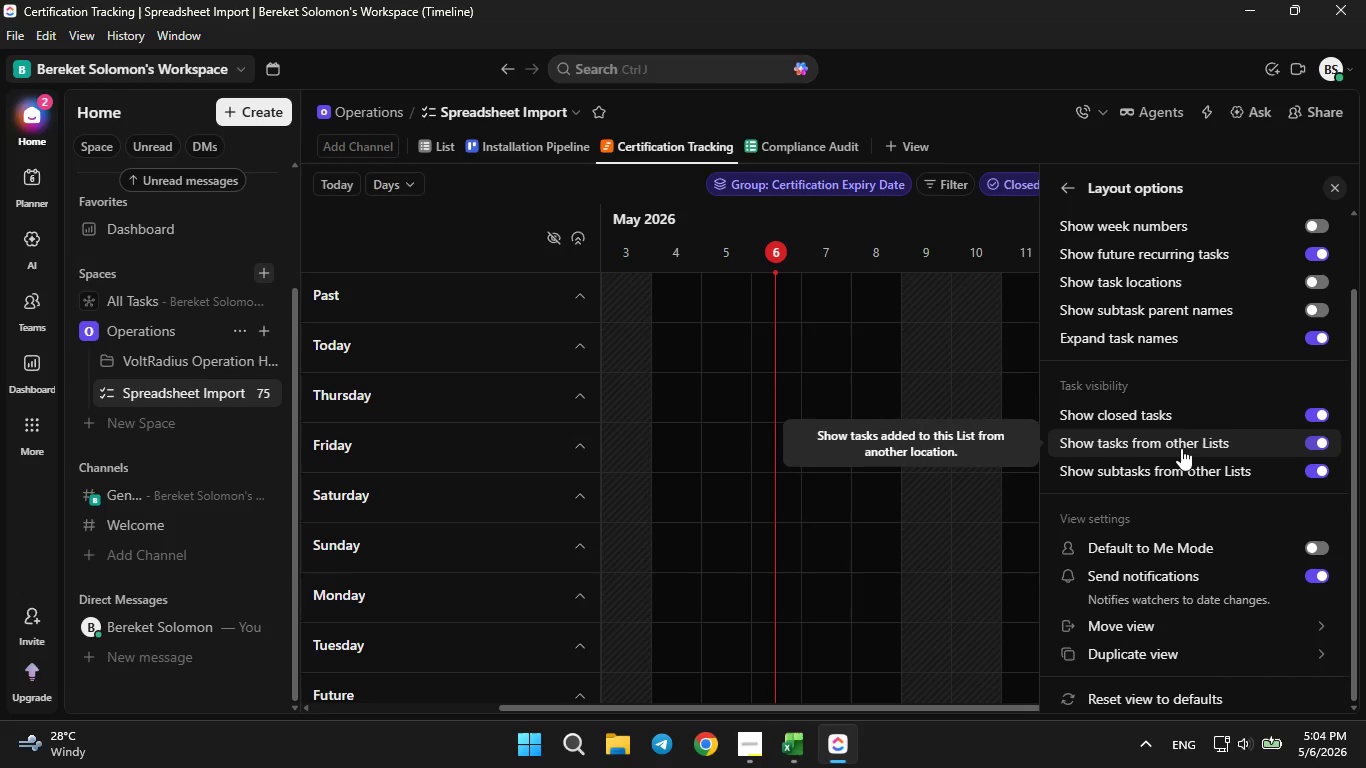 
scroll: coordinate [1178, 448], scroll_direction: up, amount: 3.0
 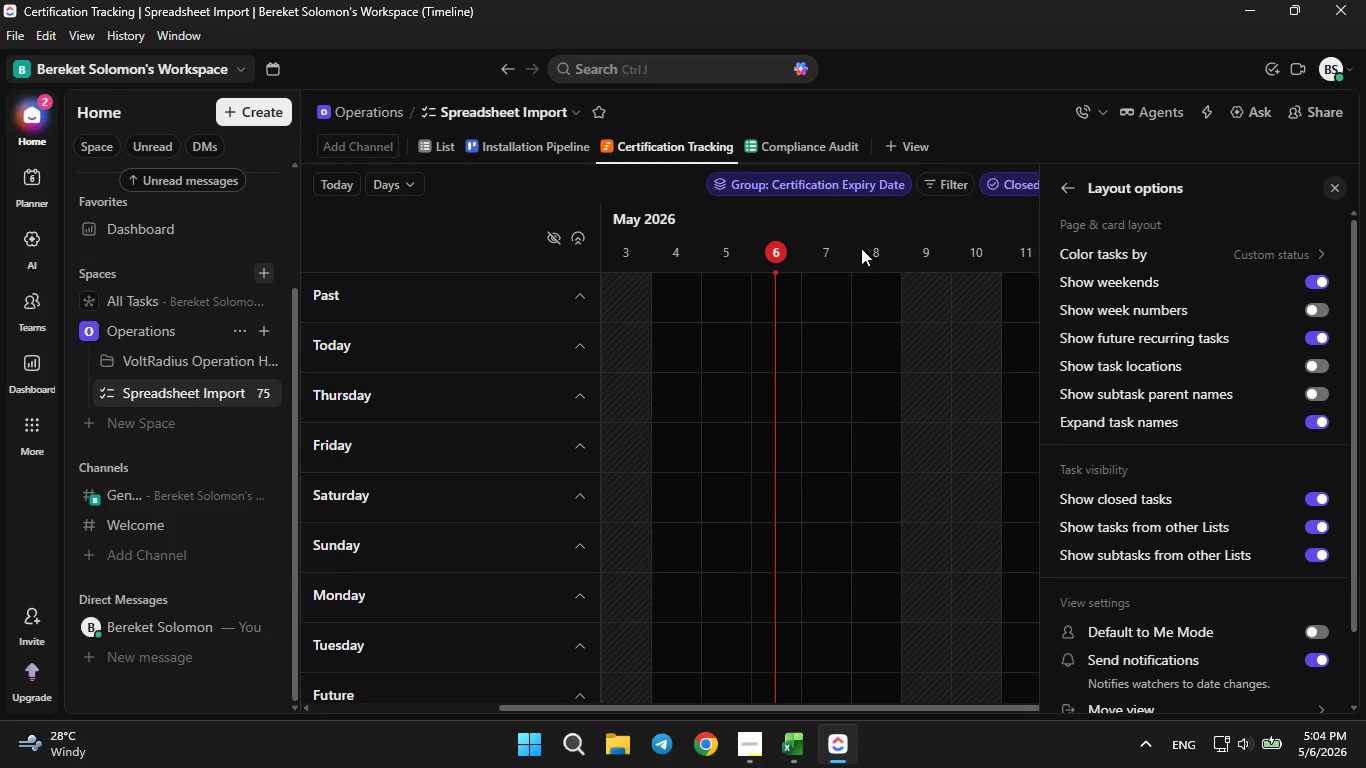 
left_click([861, 225])
 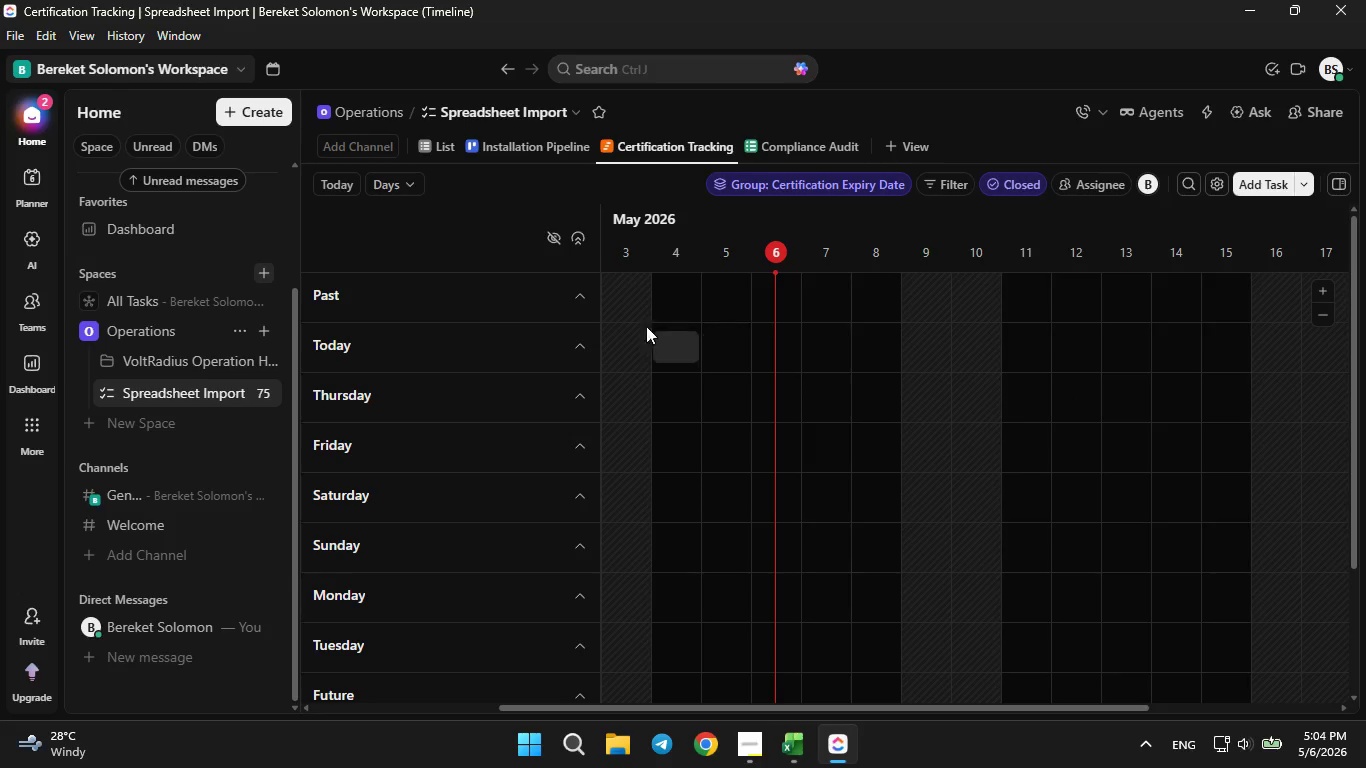 
scroll: coordinate [407, 353], scroll_direction: down, amount: 8.0
 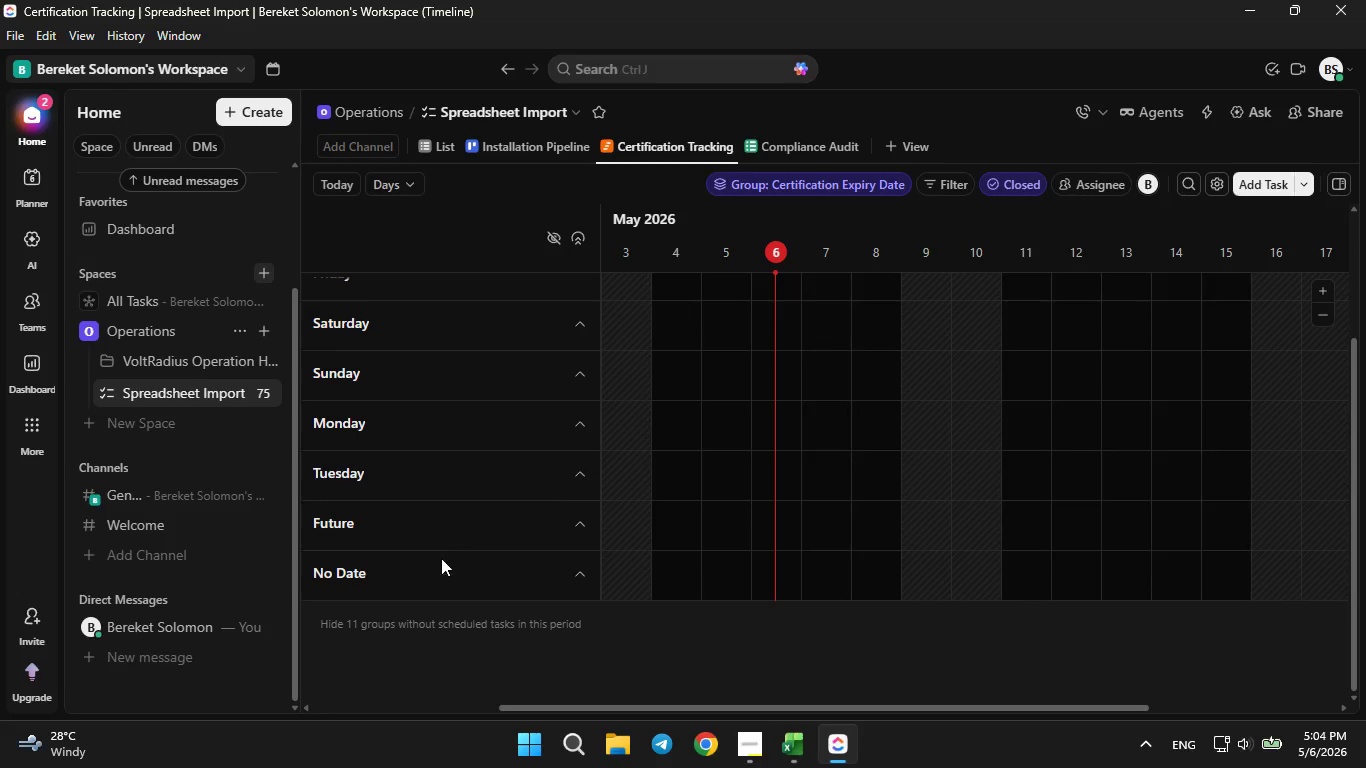 
left_click([441, 576])
 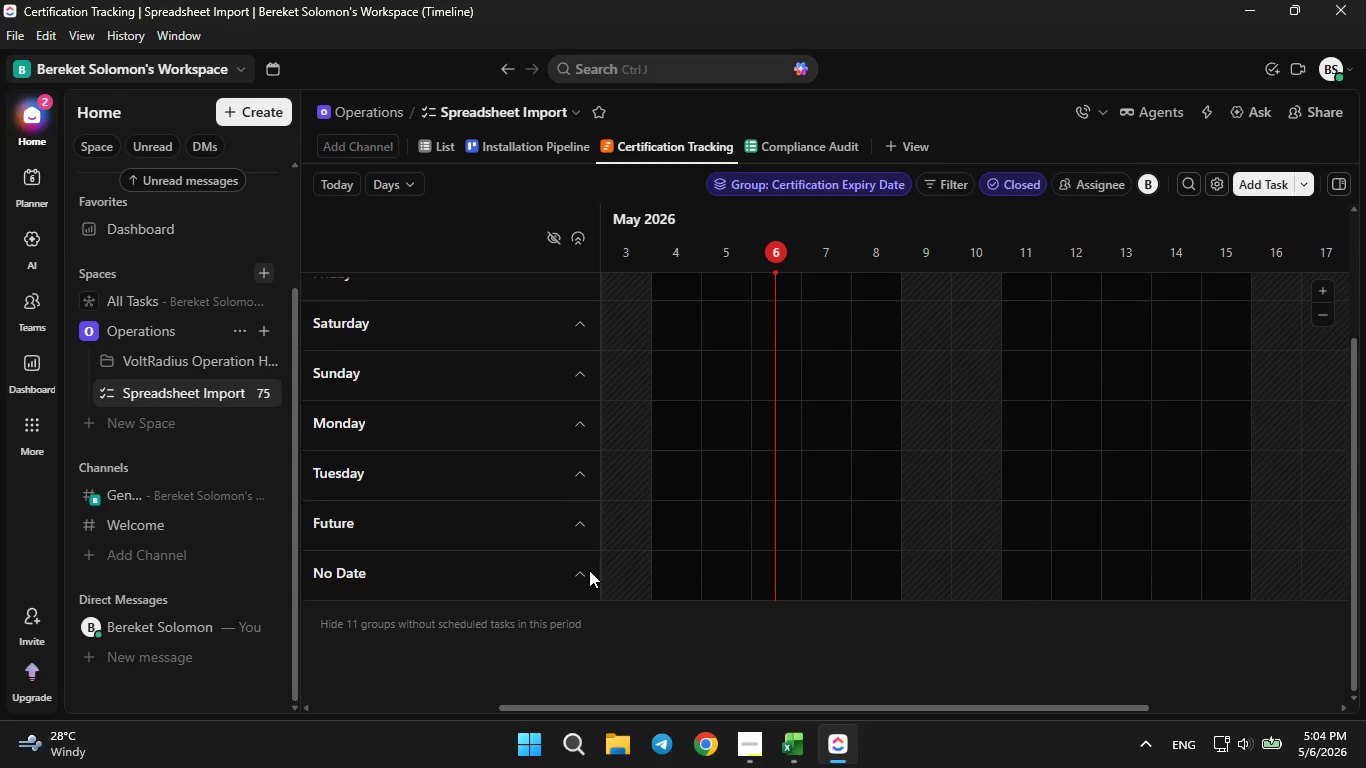 
double_click([583, 570])
 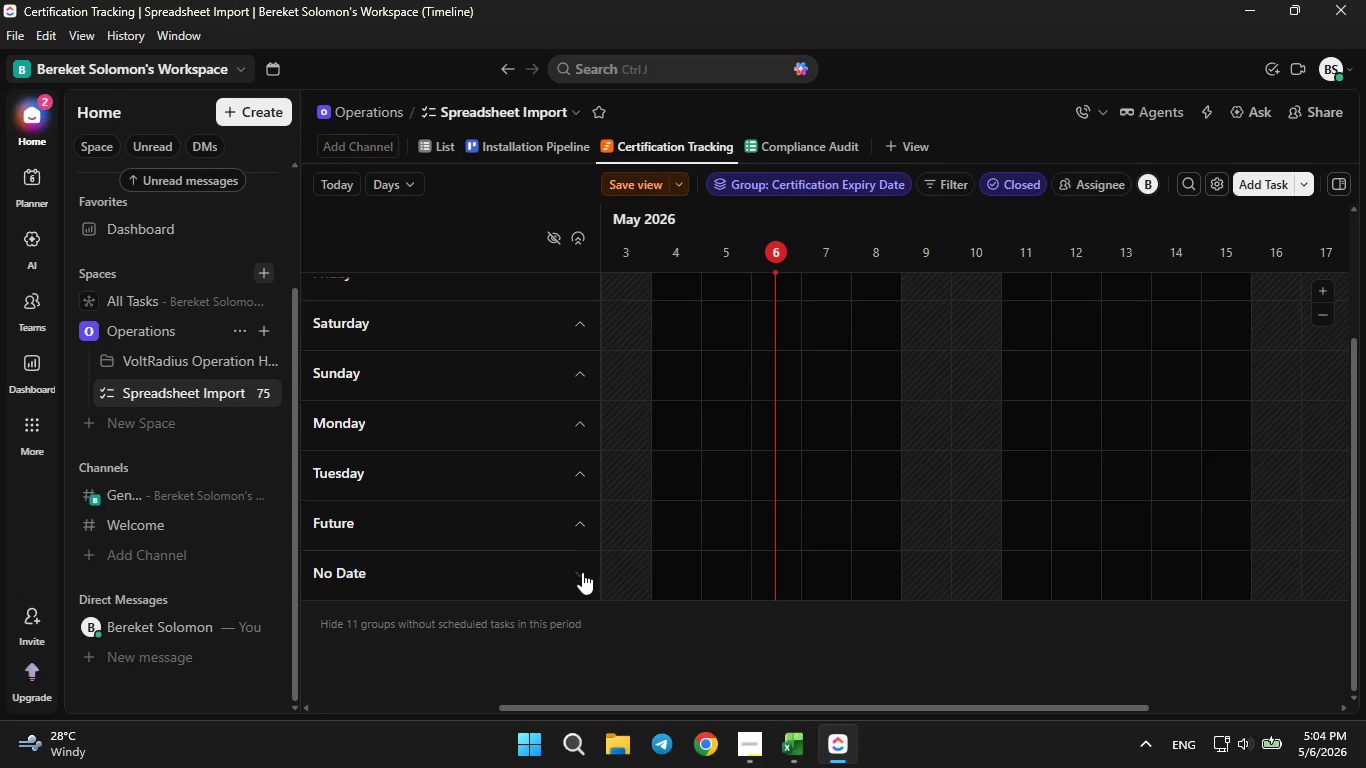 
left_click([582, 572])
 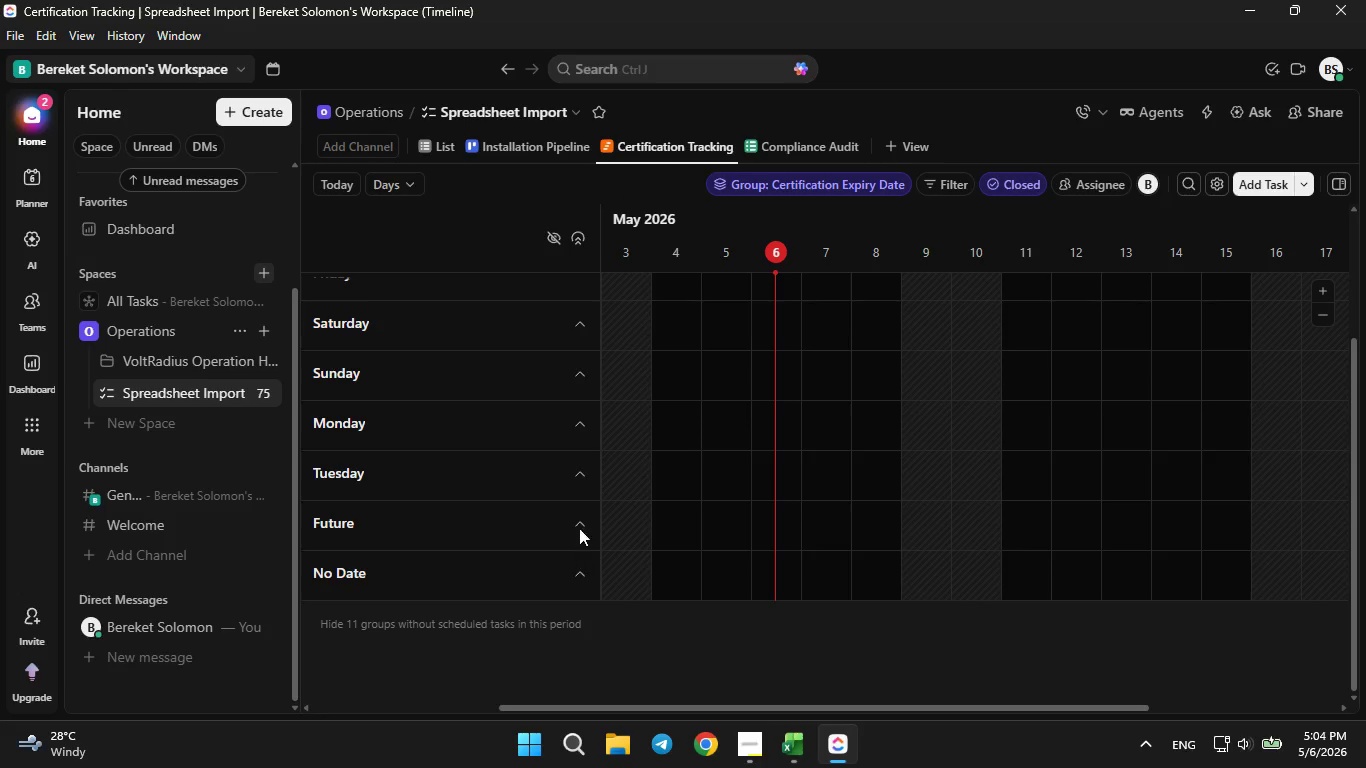 
left_click([582, 511])
 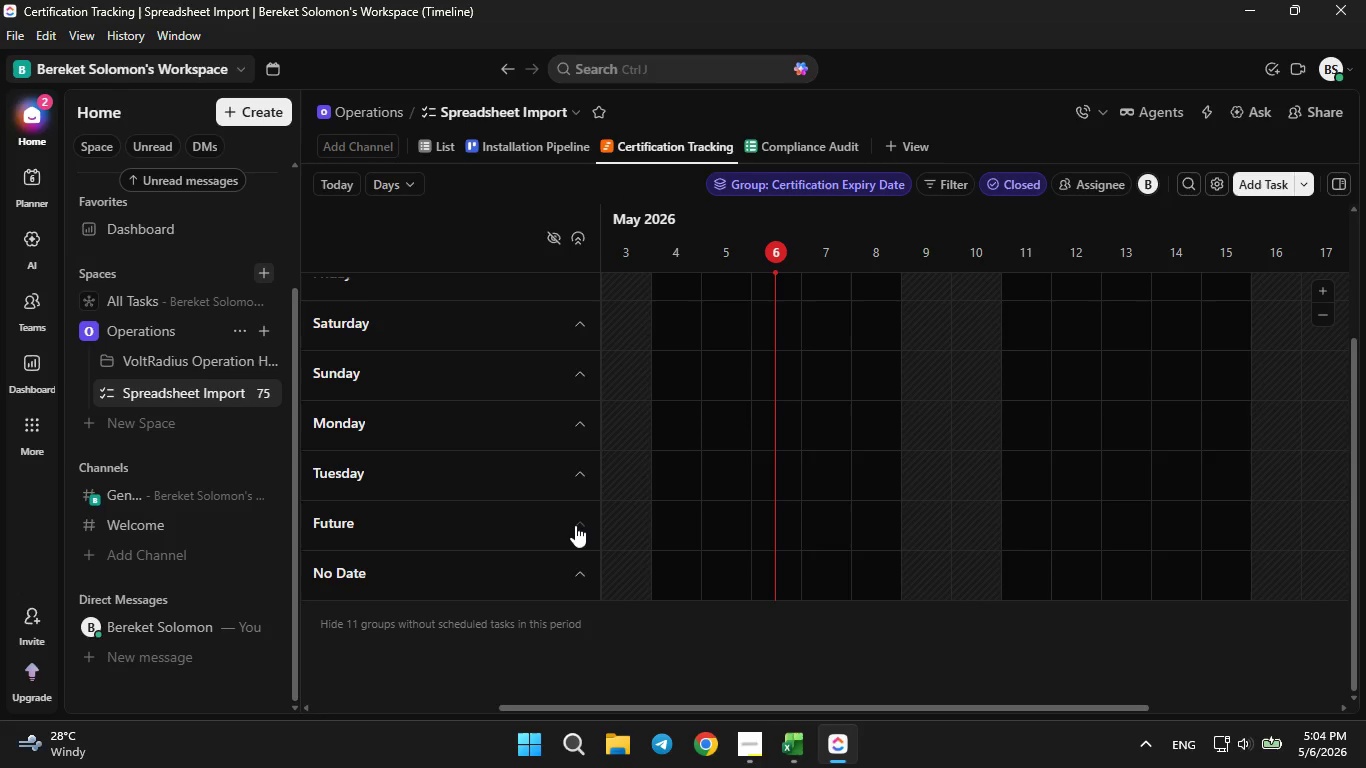 
left_click([575, 525])
 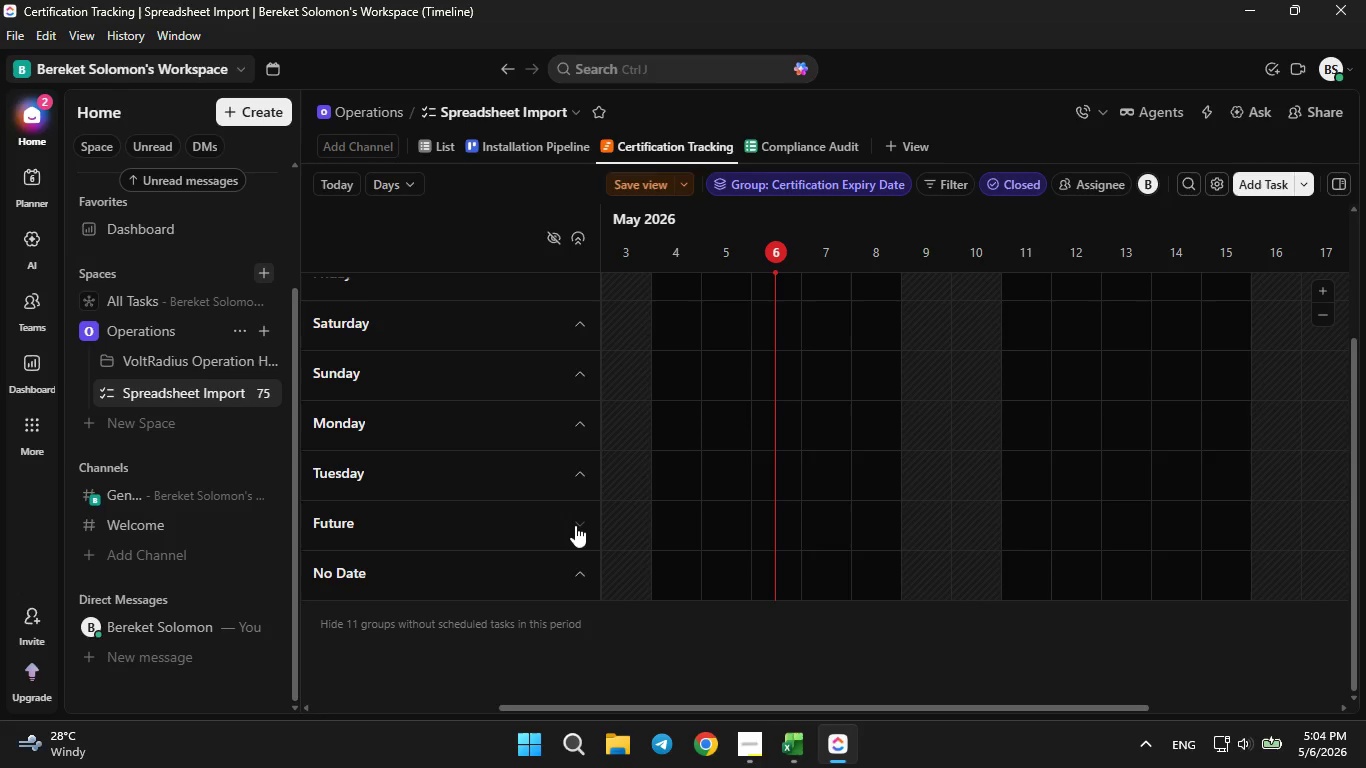 
double_click([575, 525])
 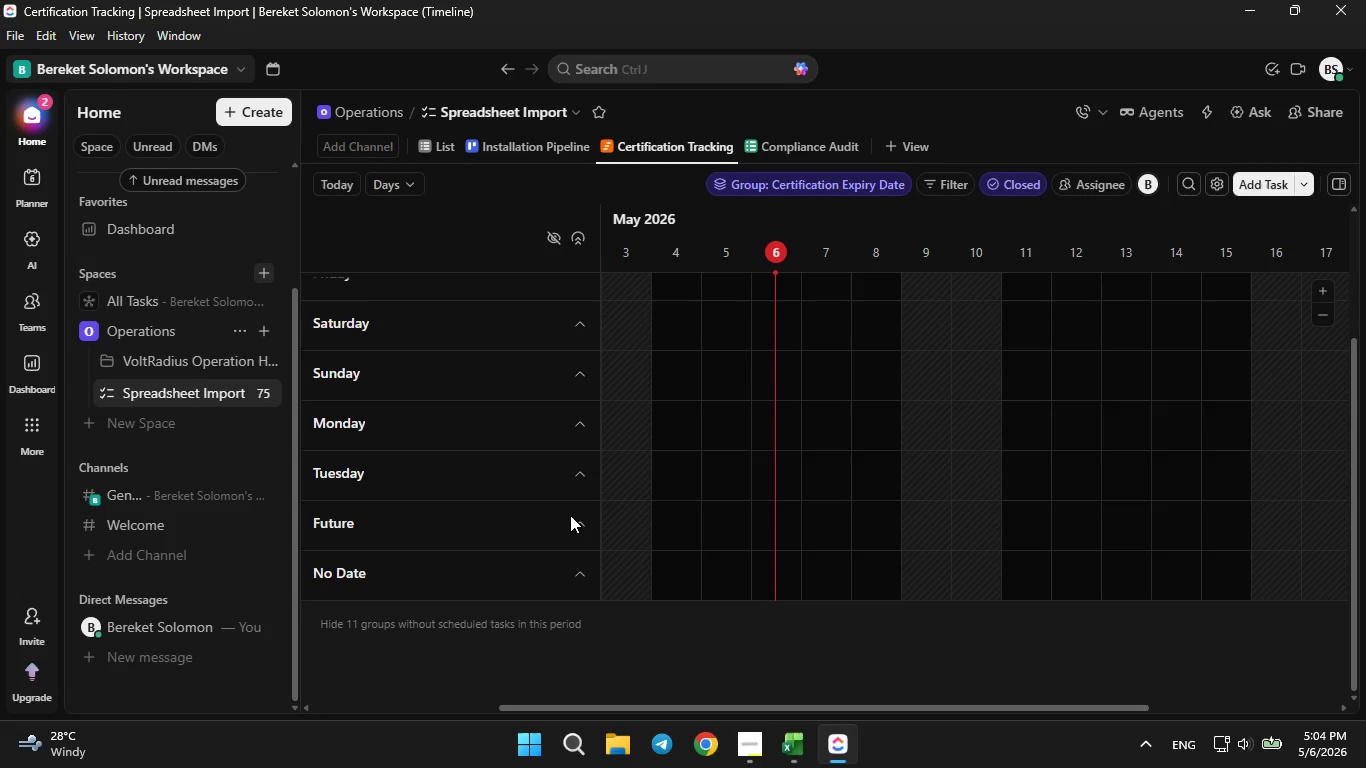 
scroll: coordinate [572, 503], scroll_direction: up, amount: 11.0
 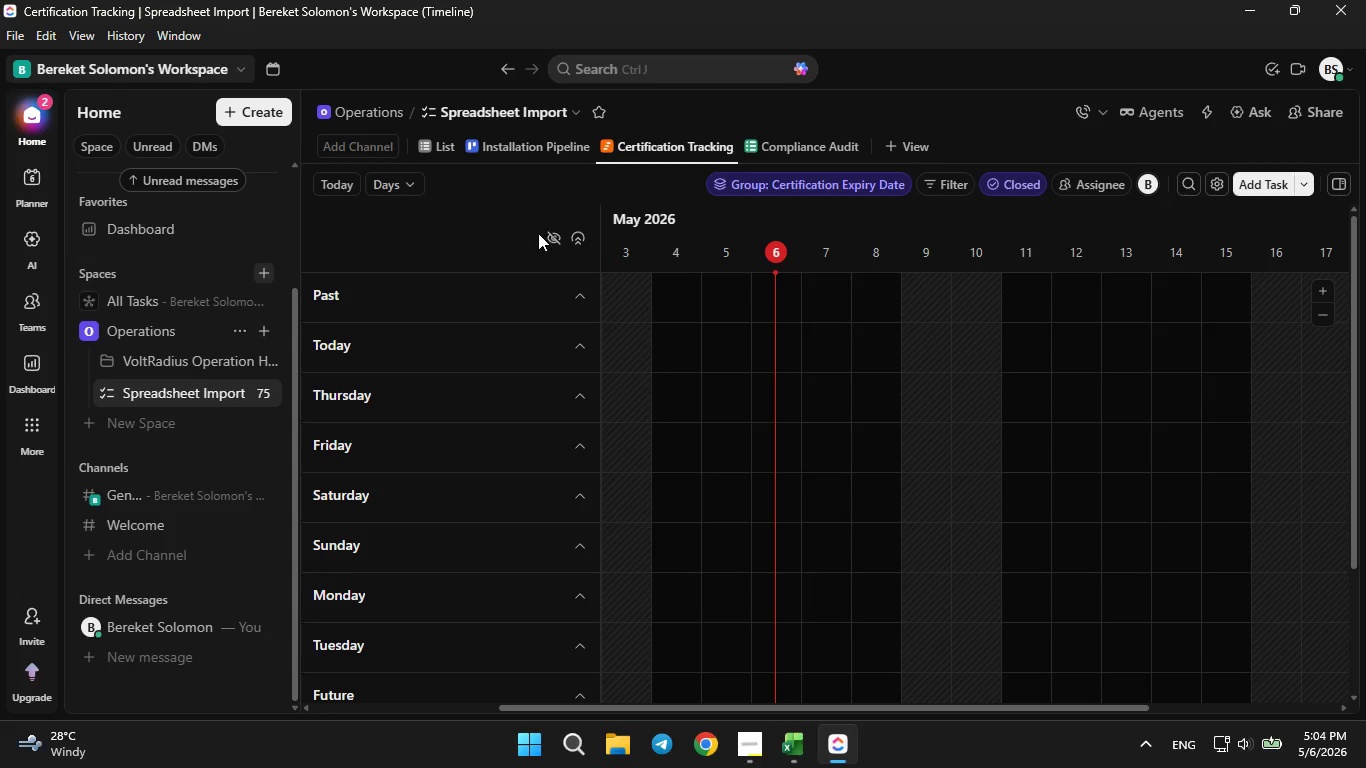 
left_click([545, 240])
 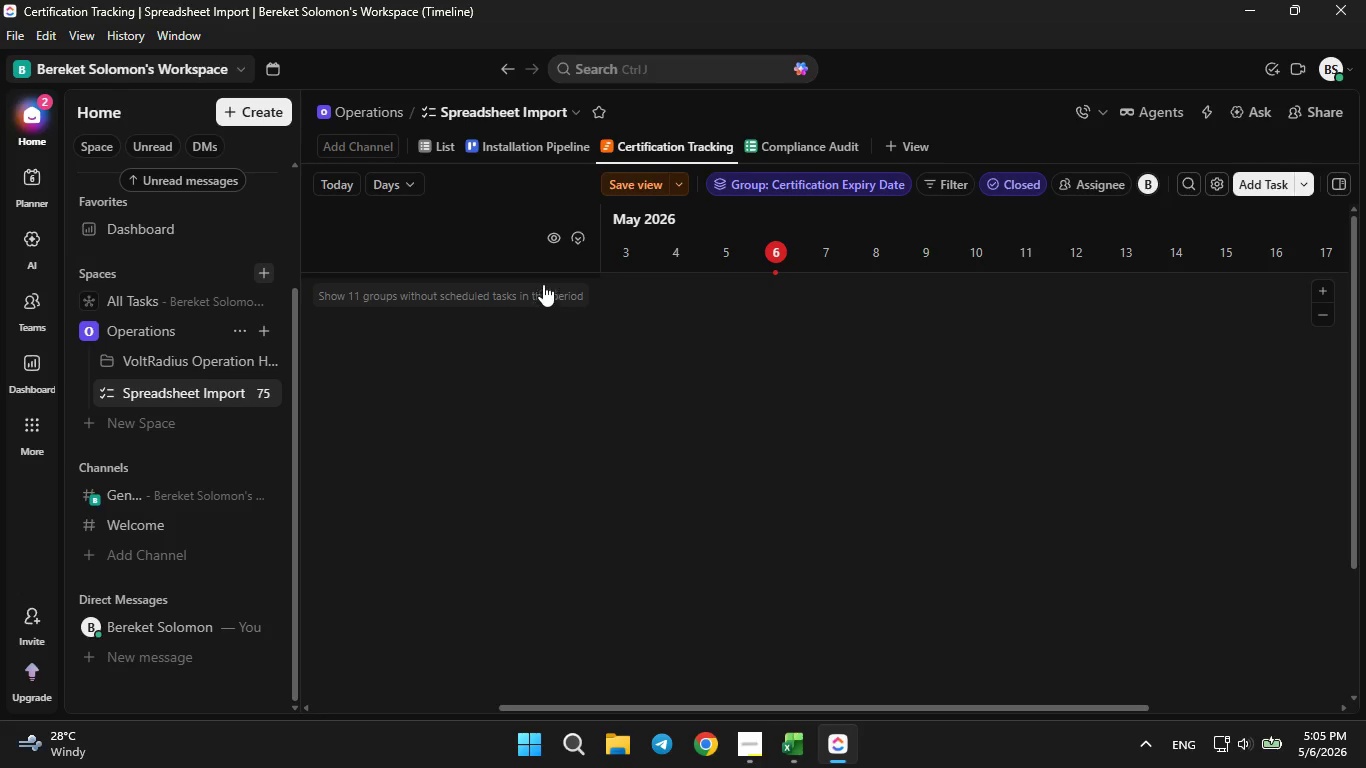 
left_click([577, 237])
 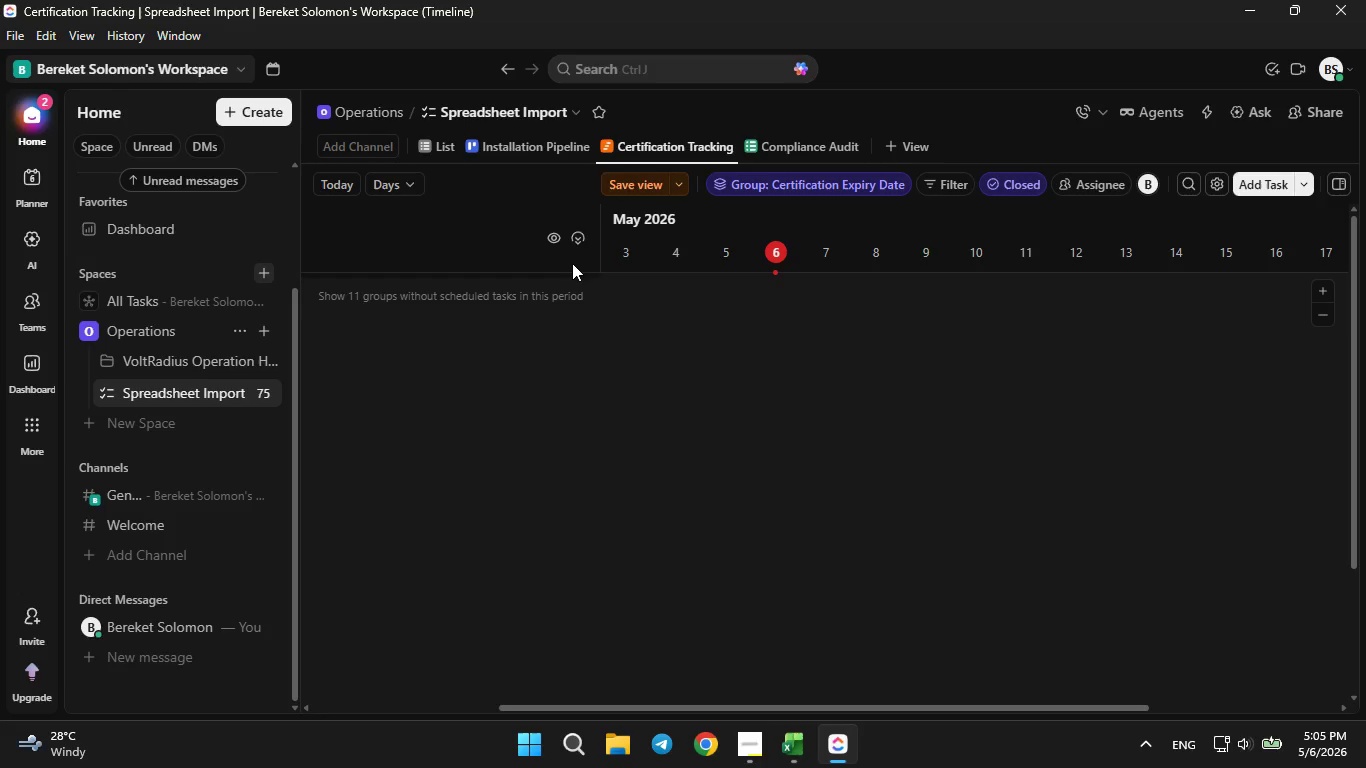 
left_click([577, 242])
 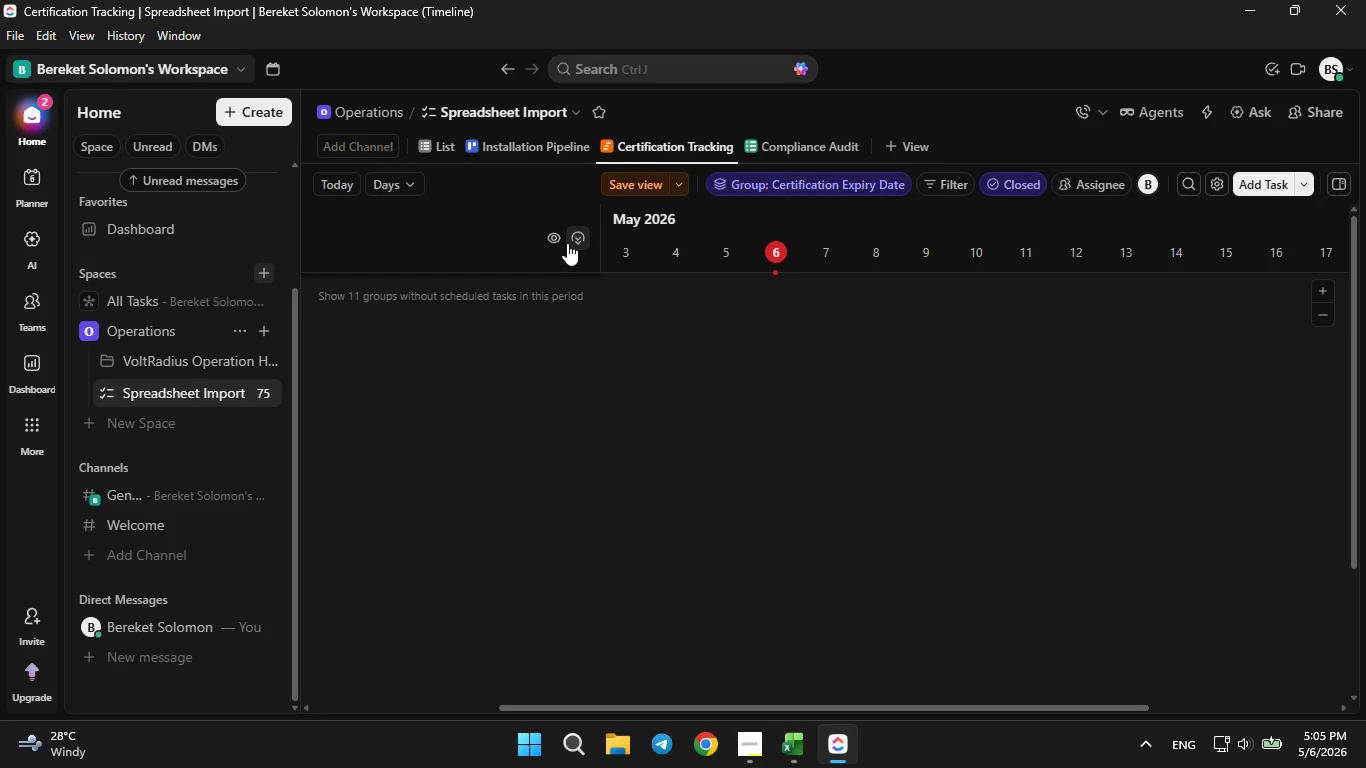 
double_click([558, 243])
 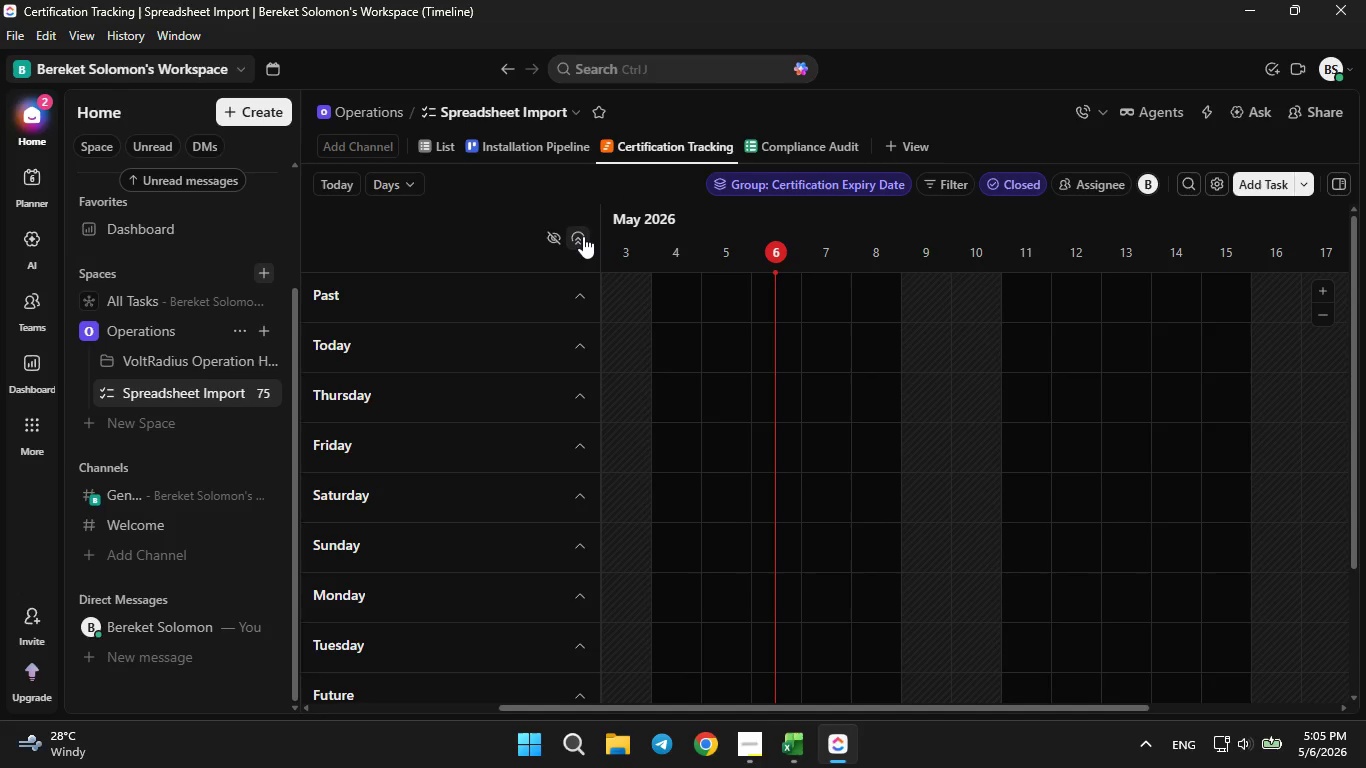 
left_click([583, 234])
 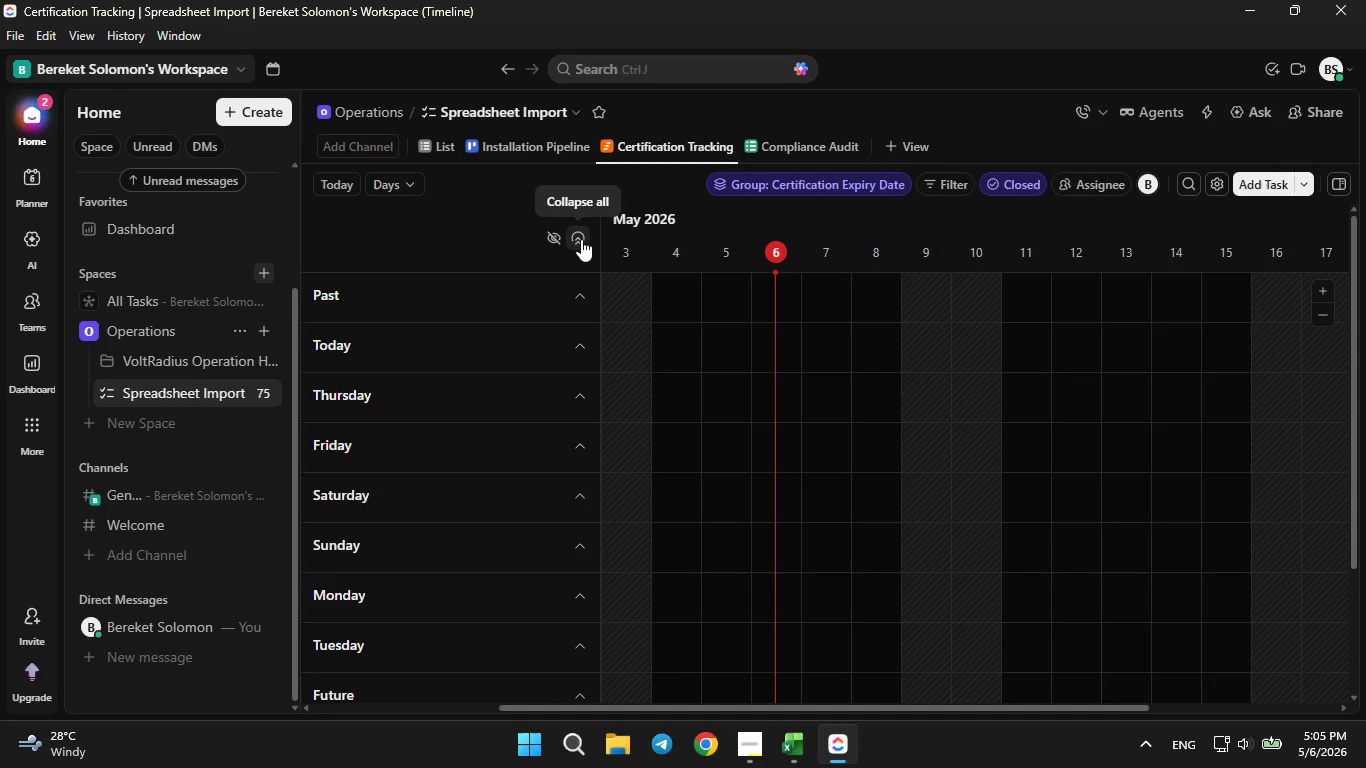 
left_click([527, 251])
 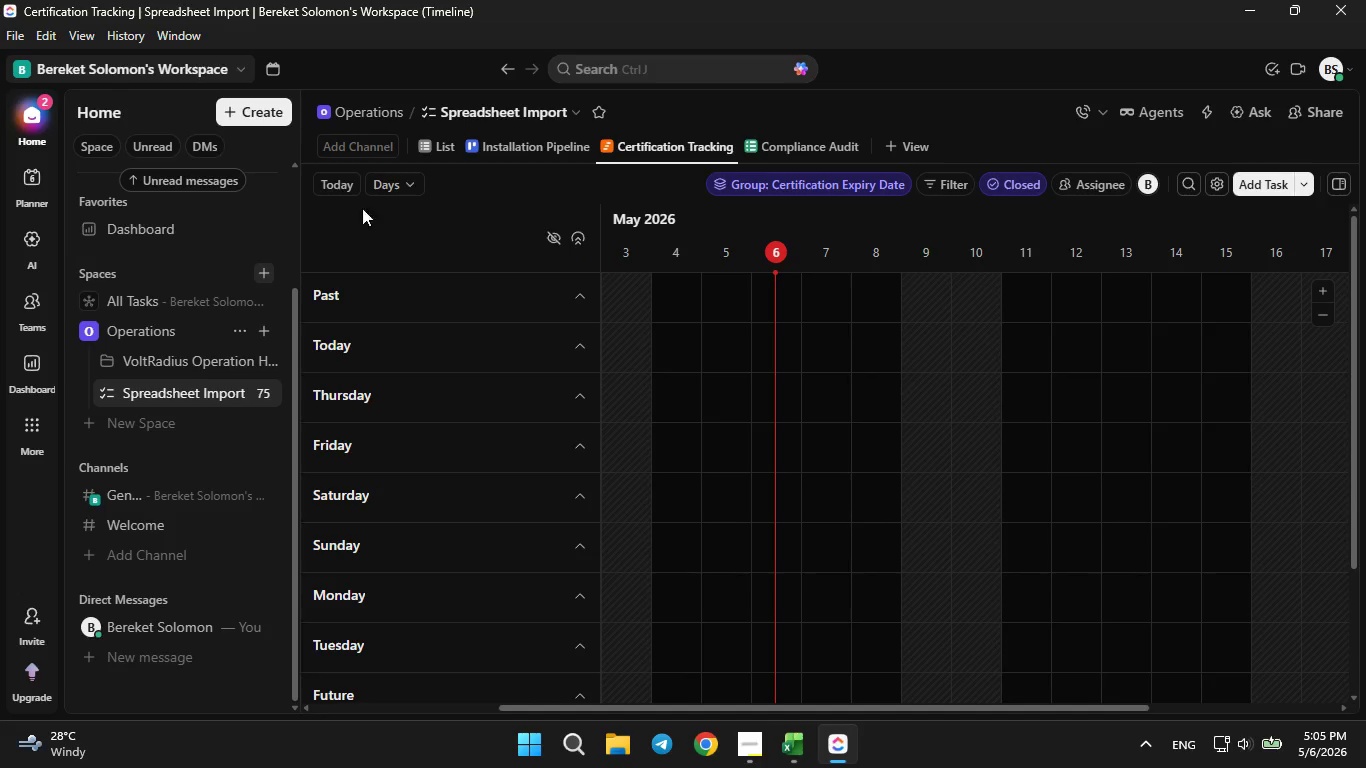 
left_click([341, 188])
 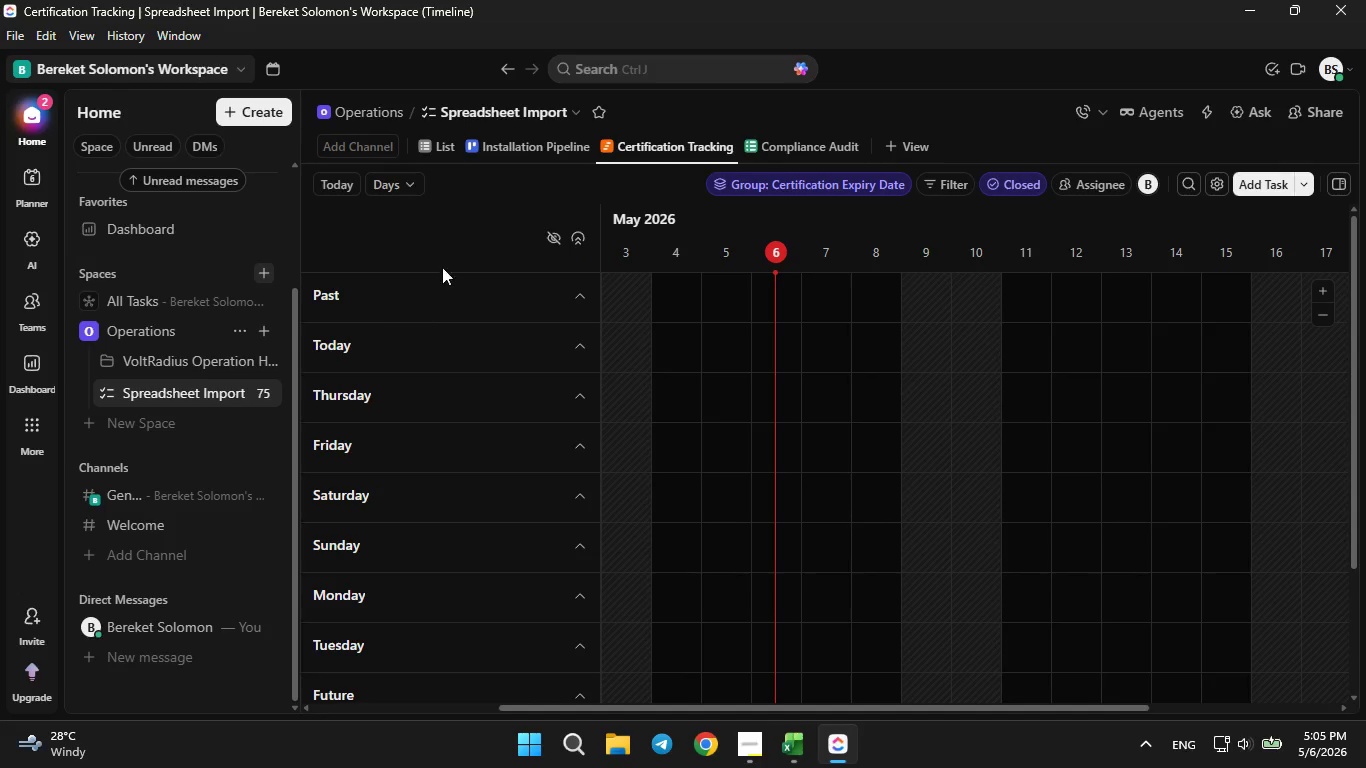 
left_click([420, 183])
 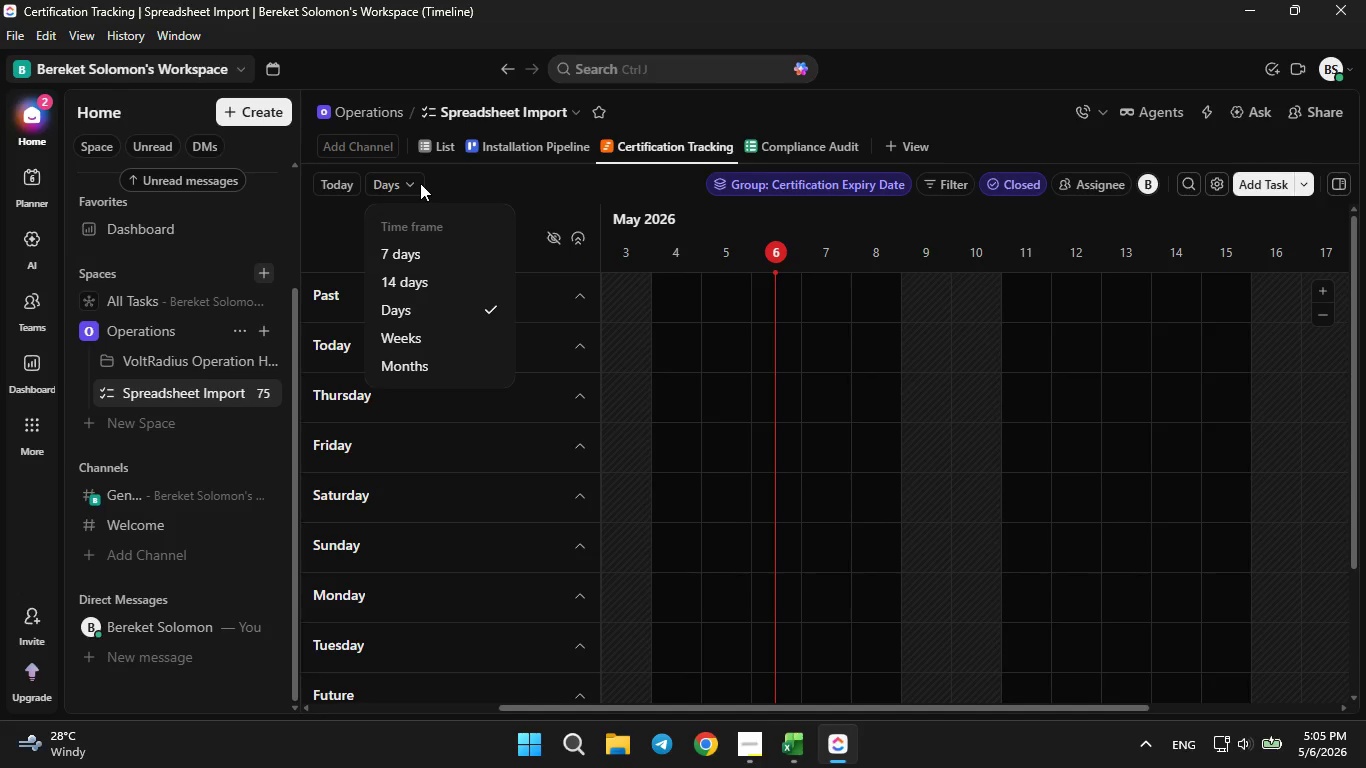 
left_click([420, 183])
 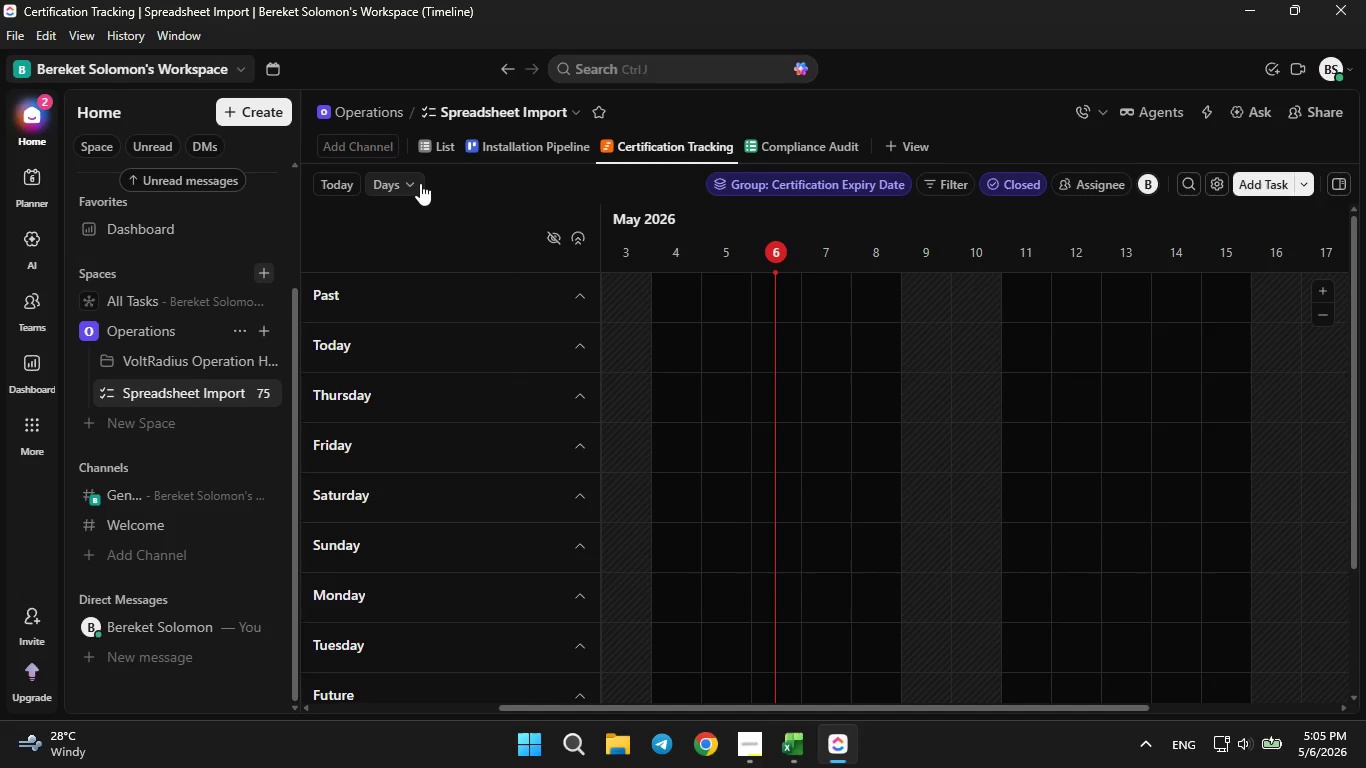 
double_click([420, 183])
 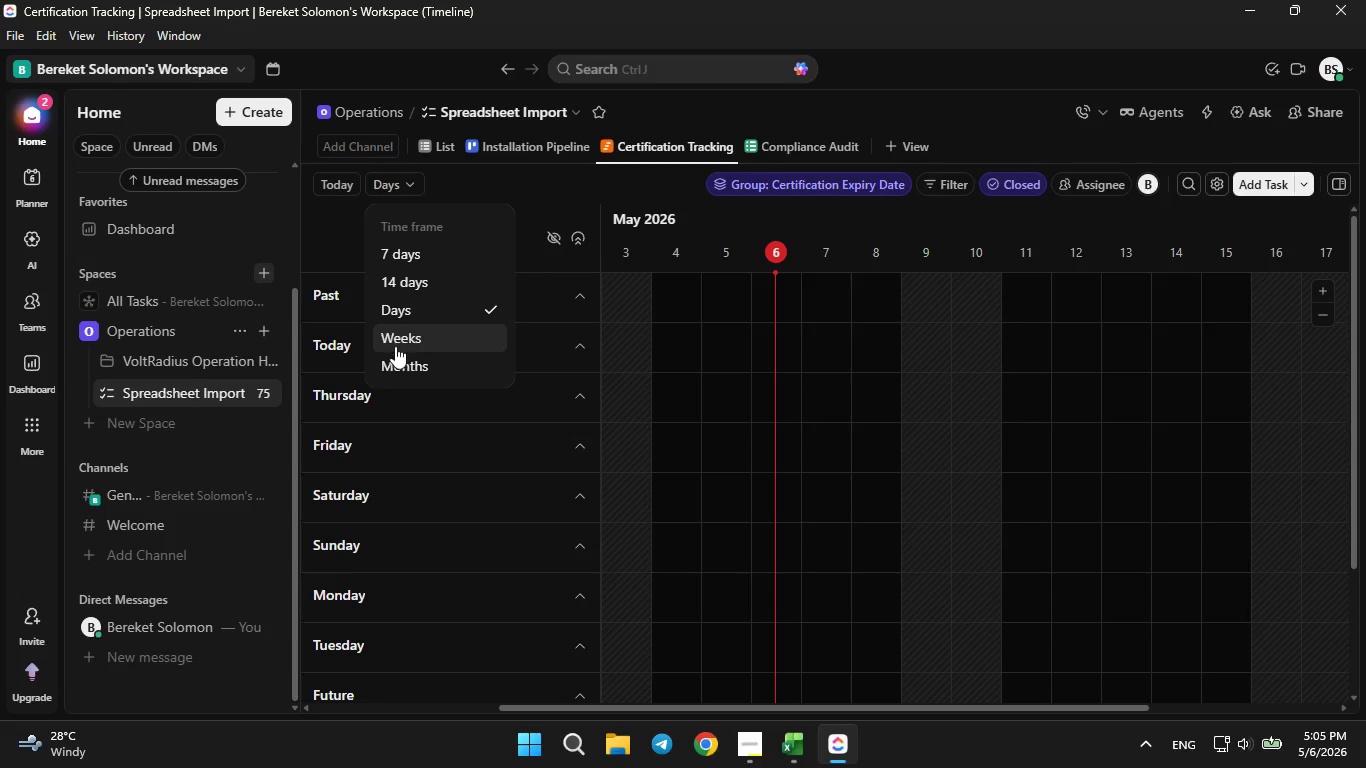 
left_click([395, 351])
 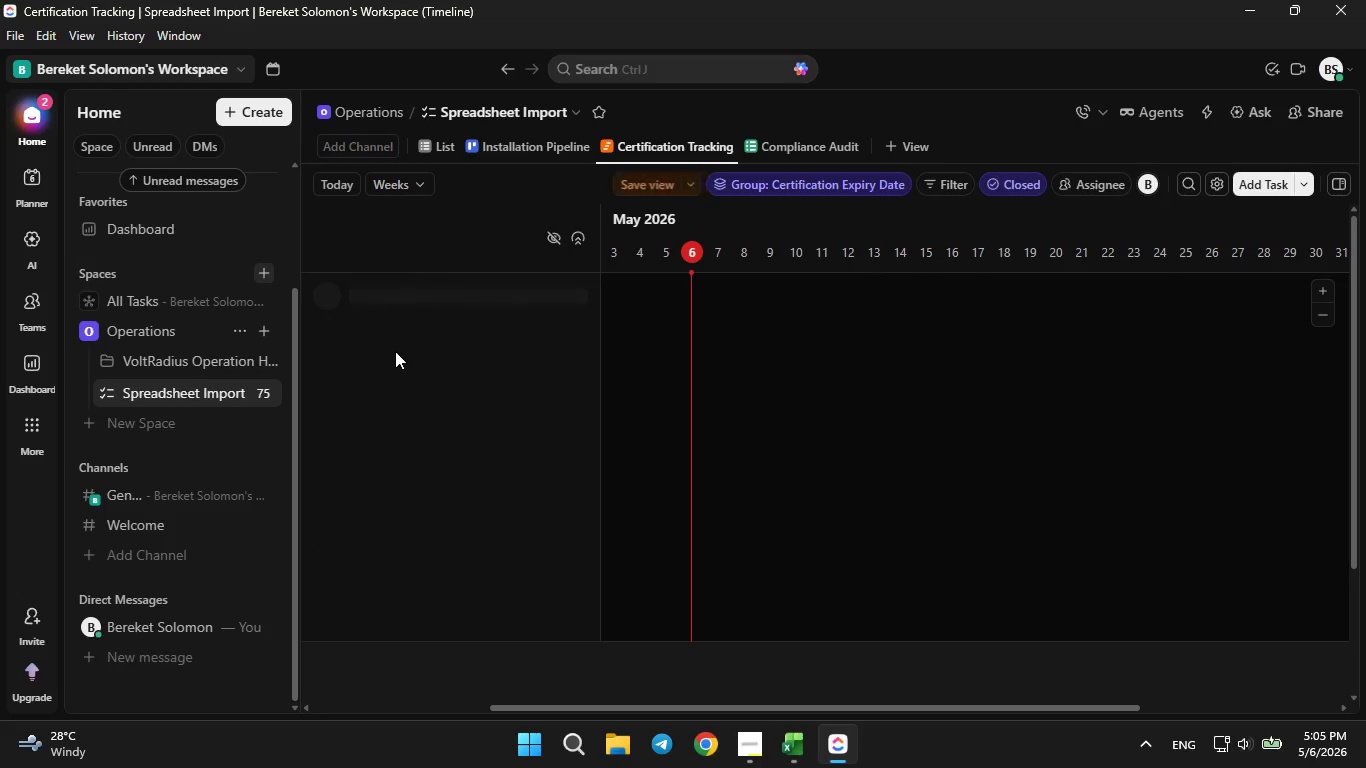 
double_click([395, 351])
 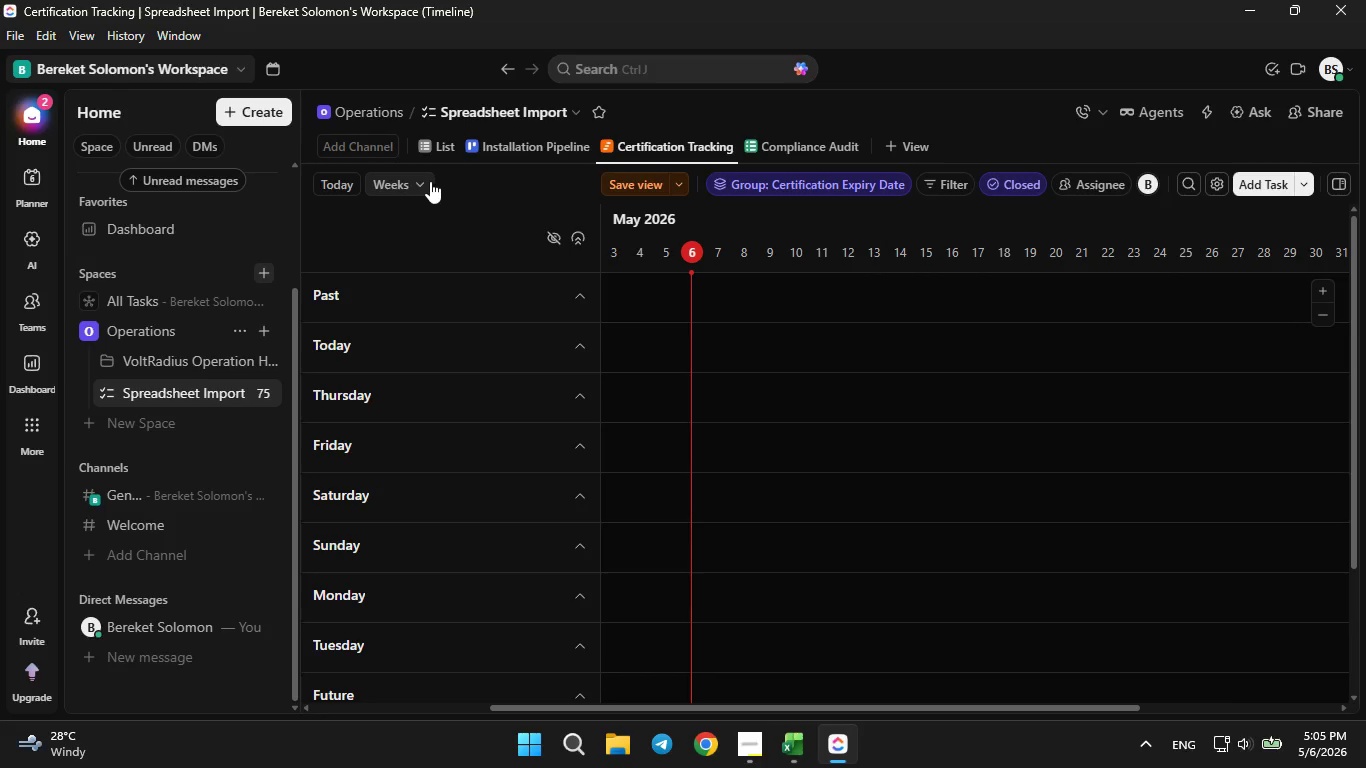 
left_click([419, 181])
 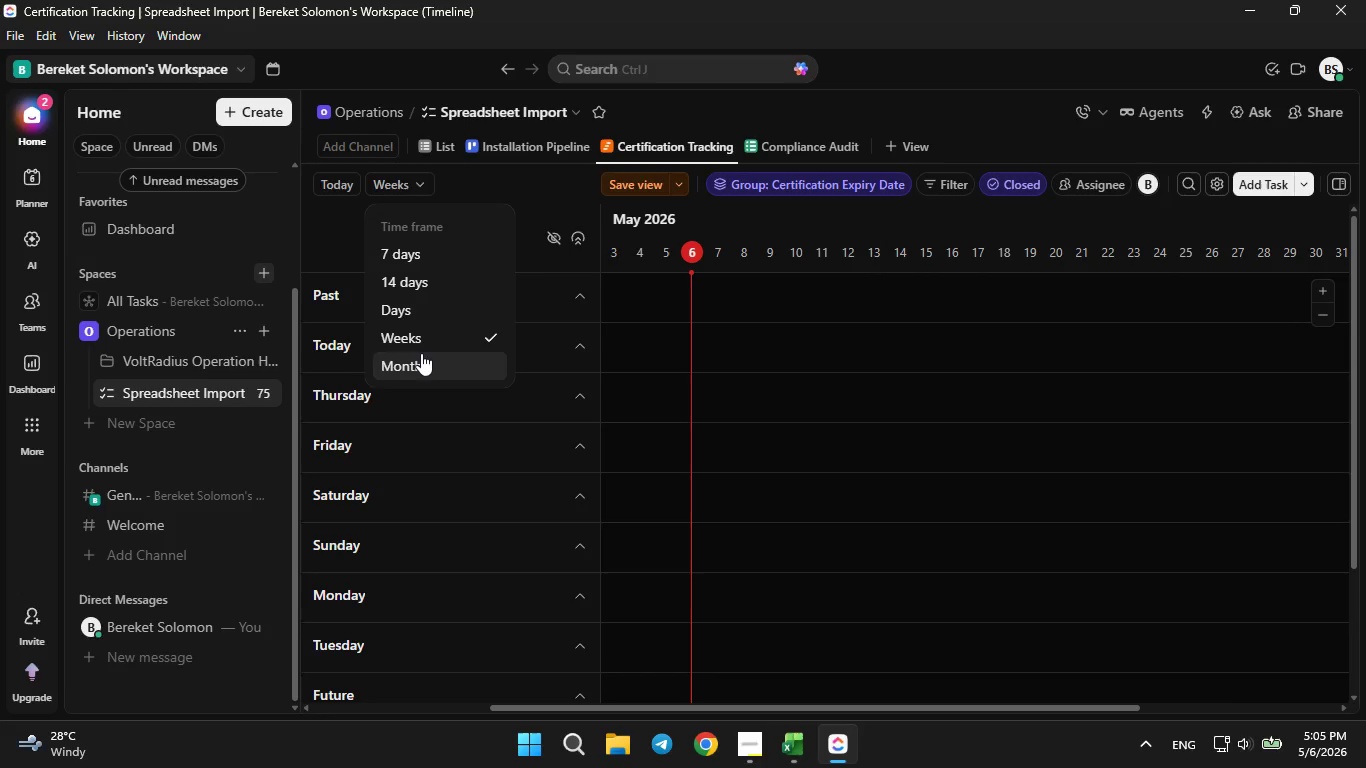 
left_click([419, 357])
 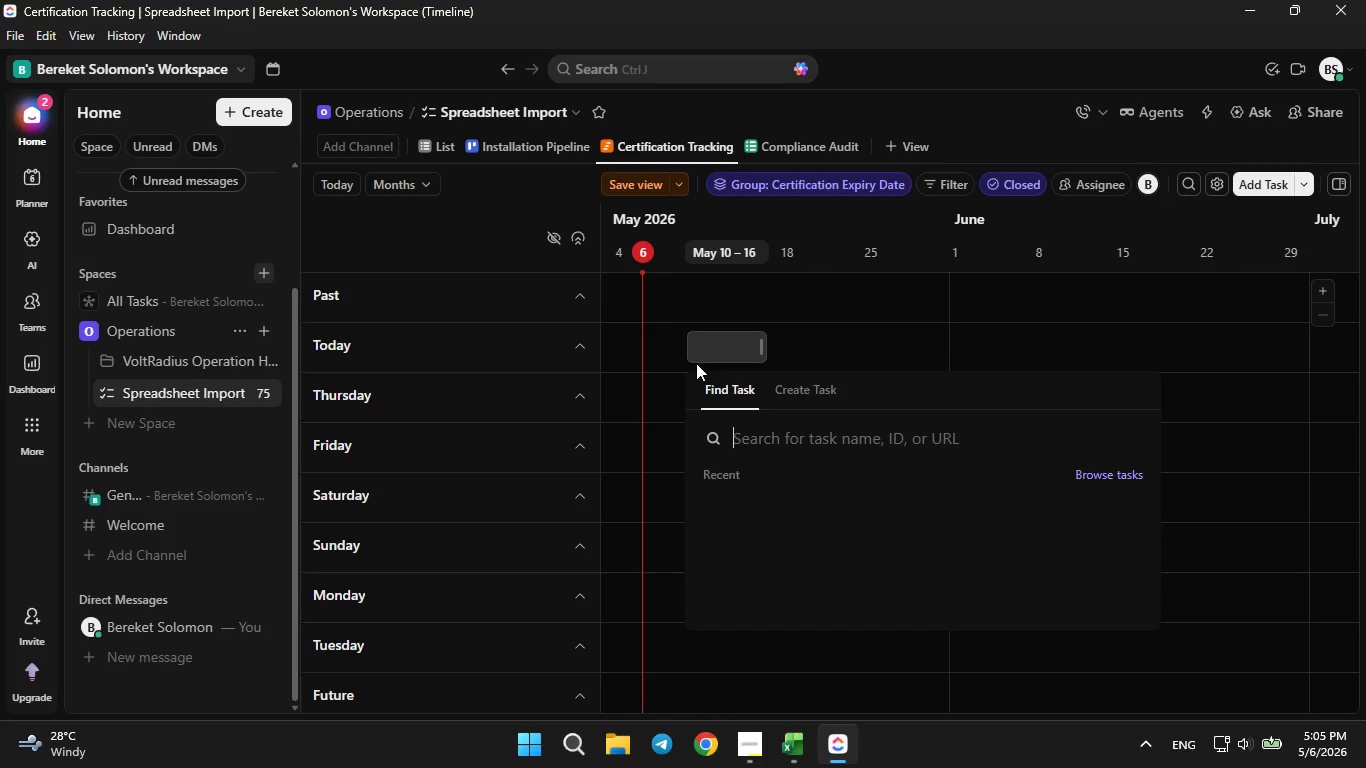 
left_click([700, 340])
 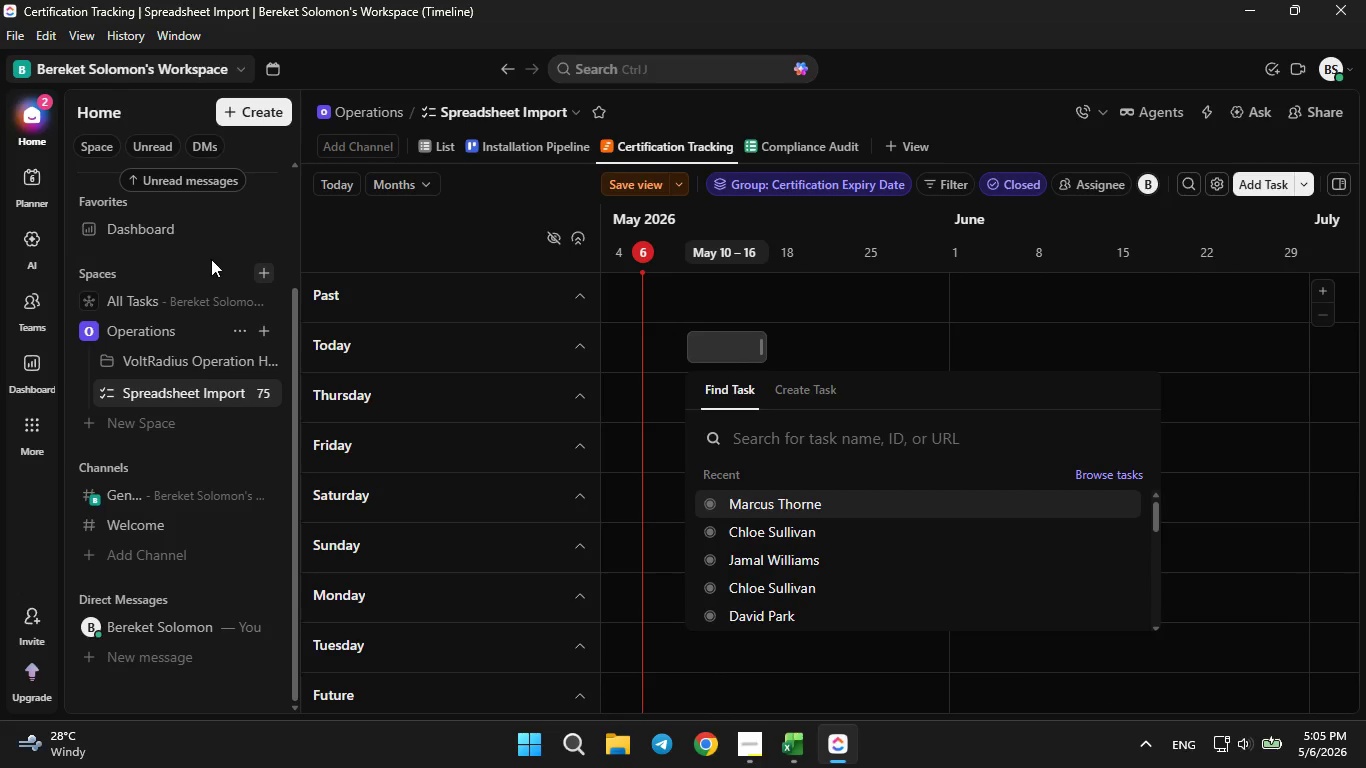 
left_click([246, 223])
 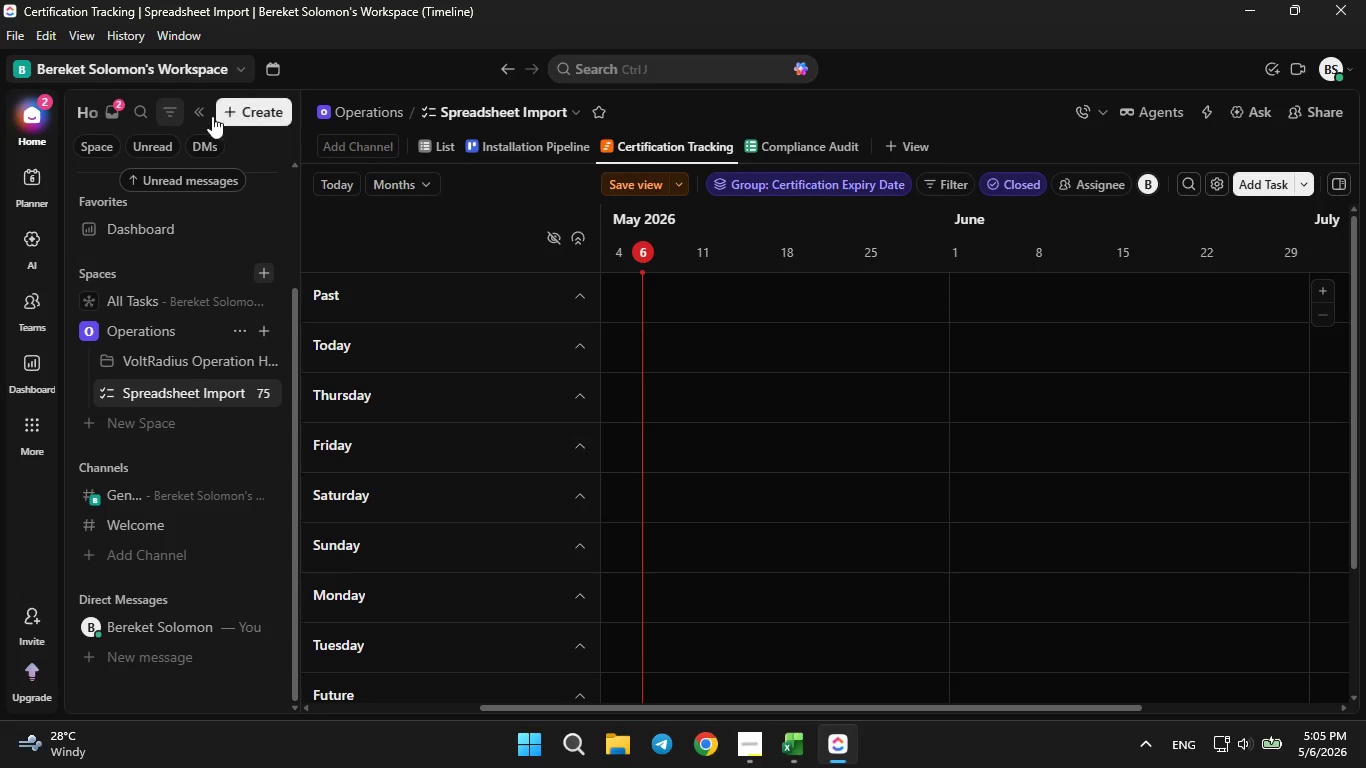 
left_click([210, 116])
 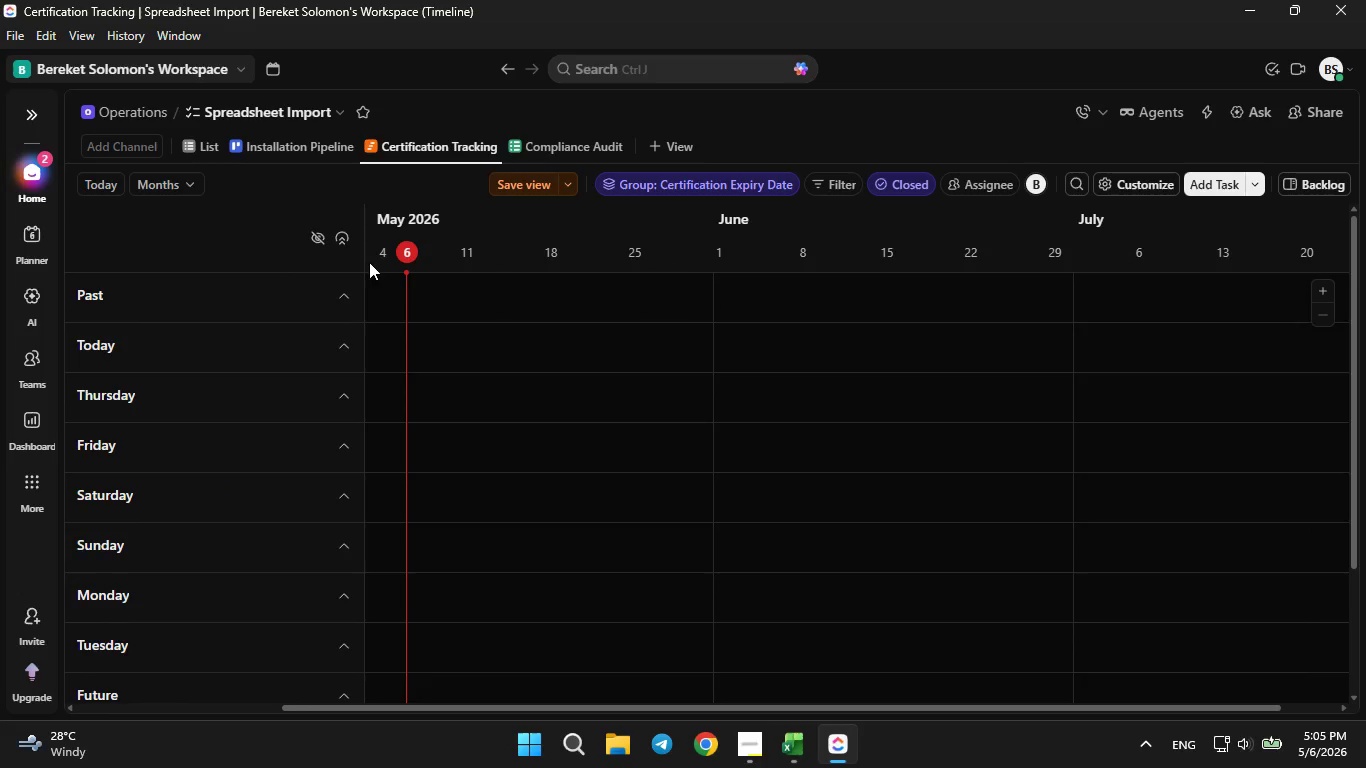 
left_click_drag(start_coordinate=[363, 265], to_coordinate=[250, 247])
 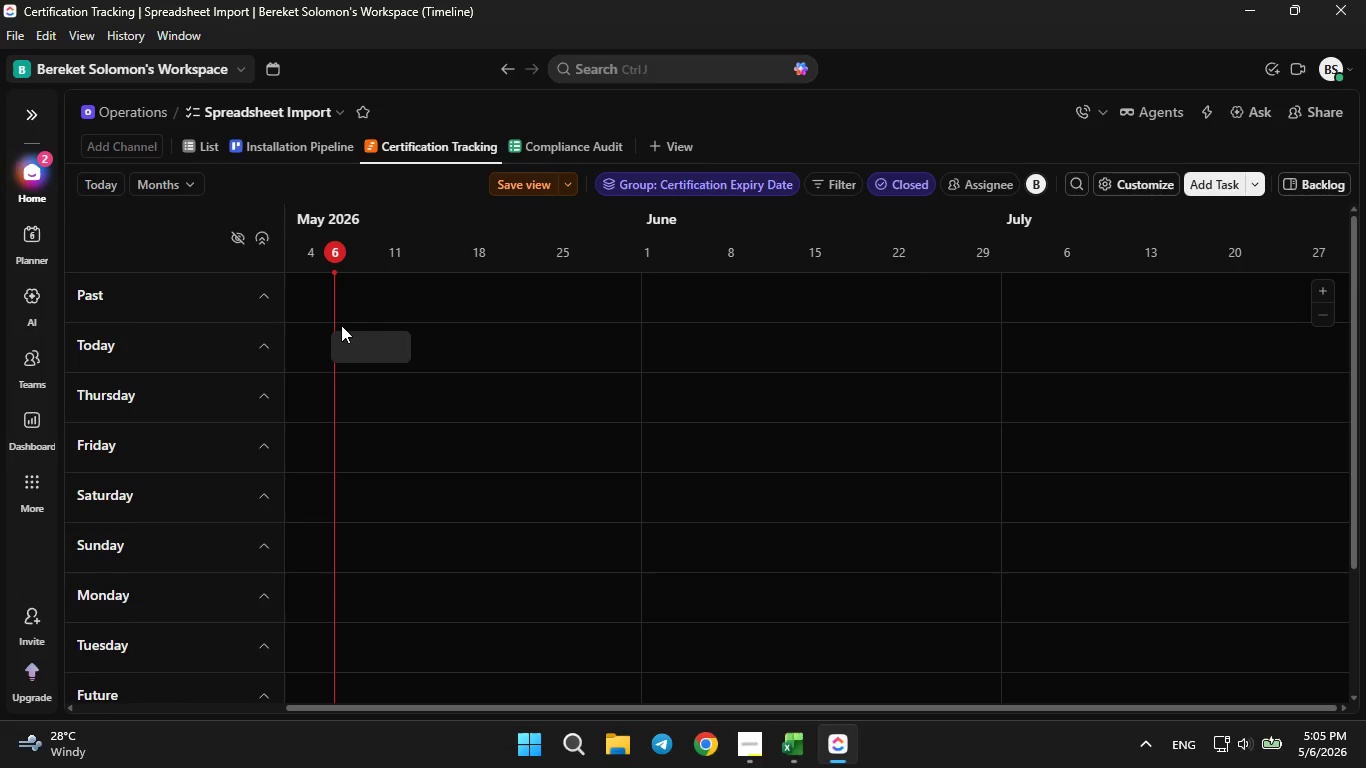 
left_click([341, 325])
 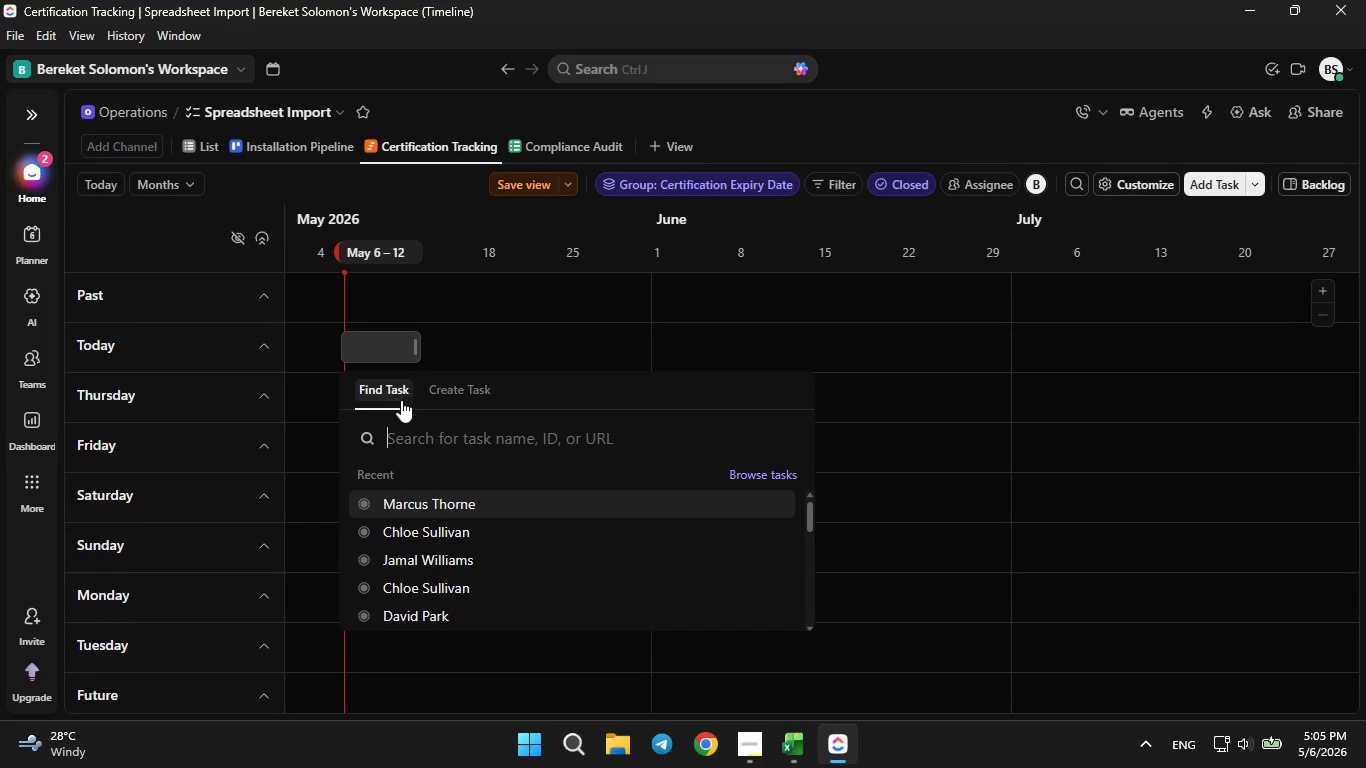 
left_click([417, 508])
 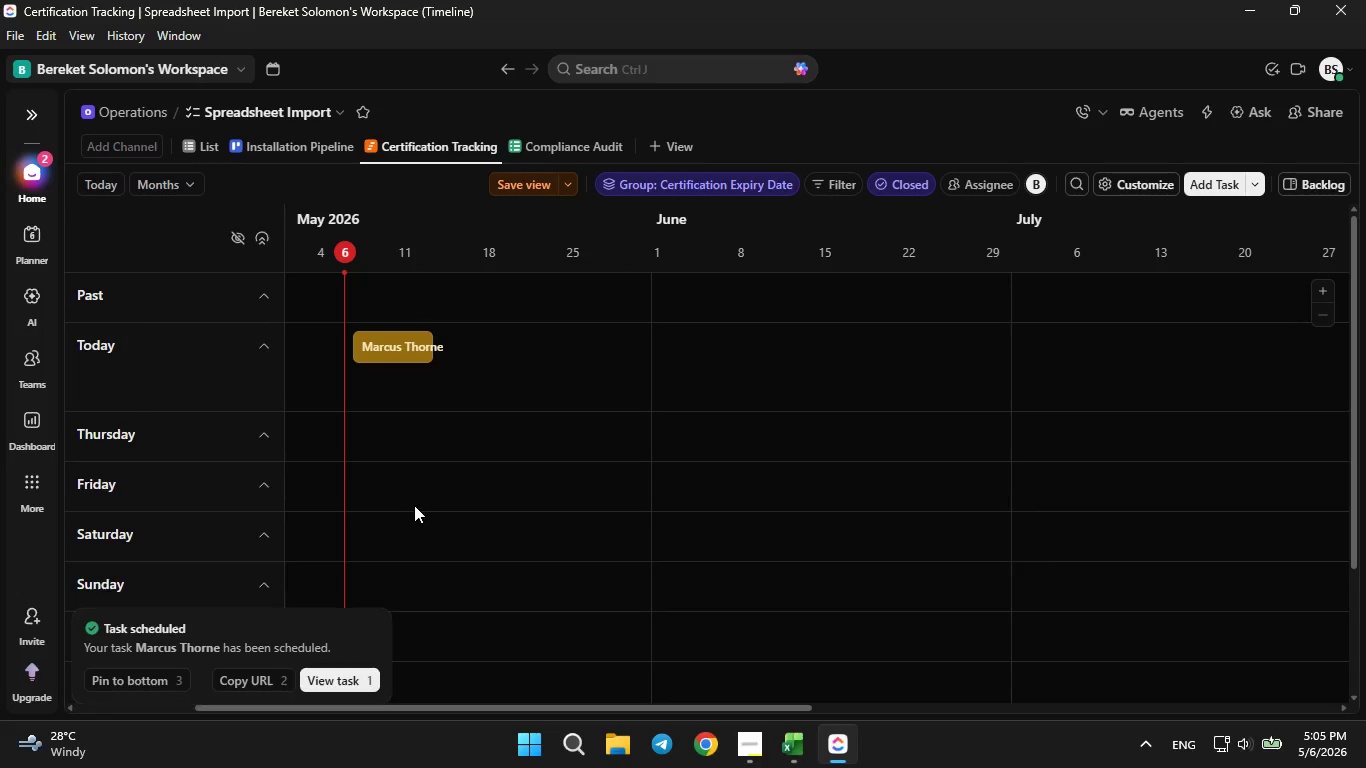 
left_click([414, 505])
 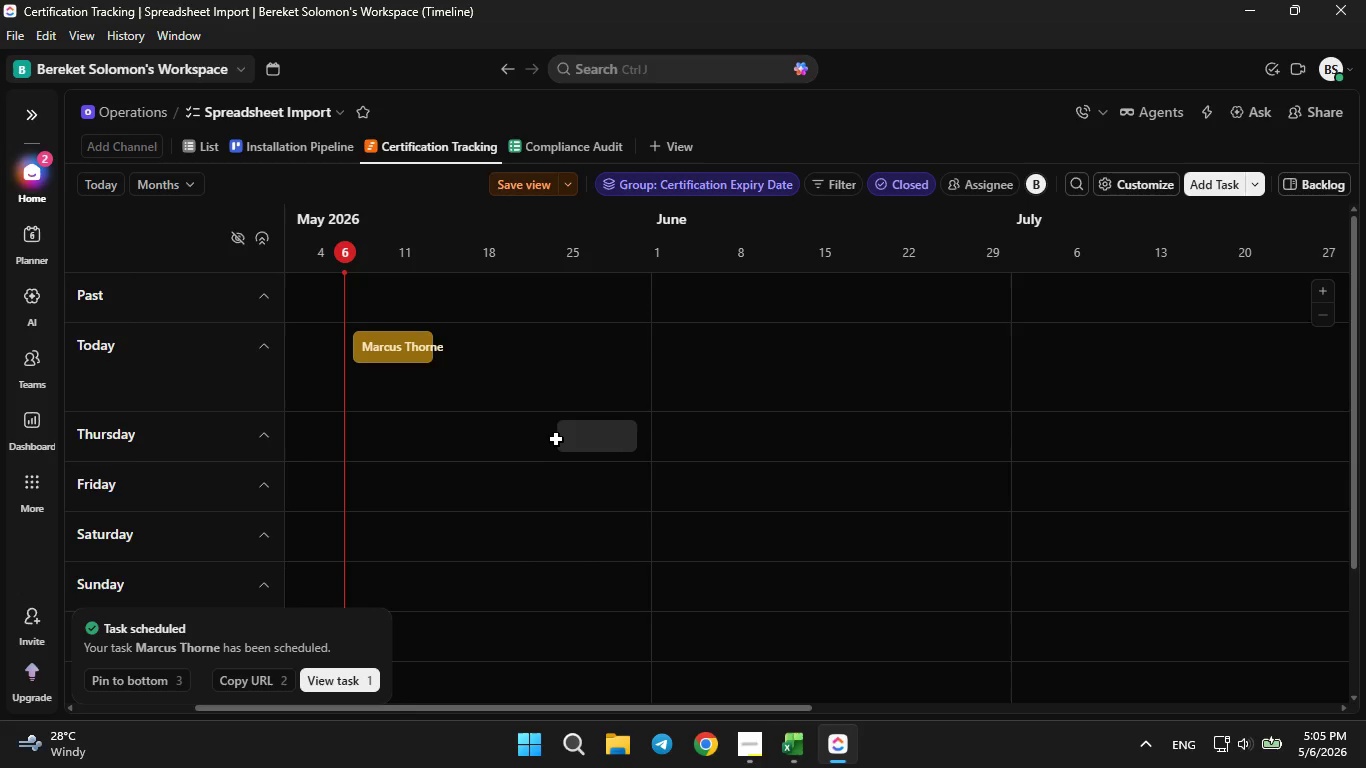 
wait(9.75)
 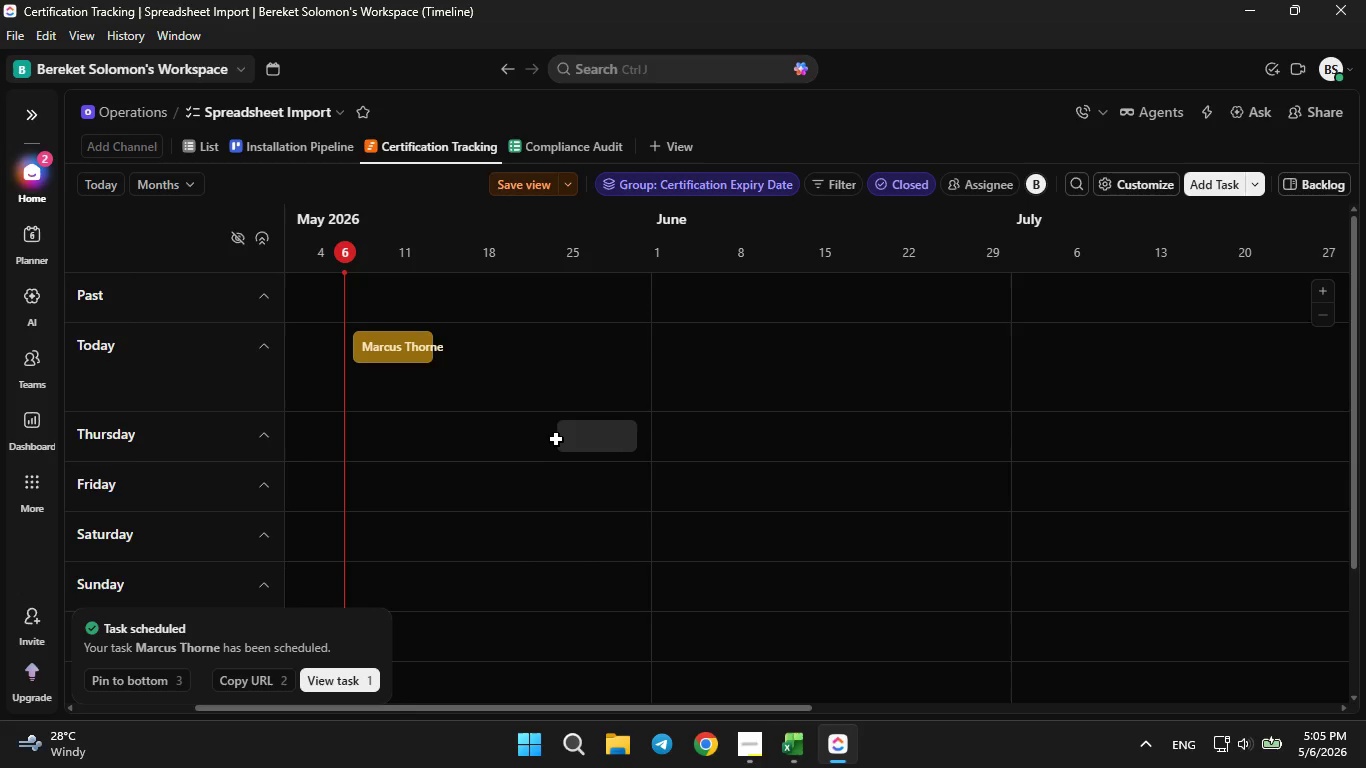 
left_click([547, 443])
 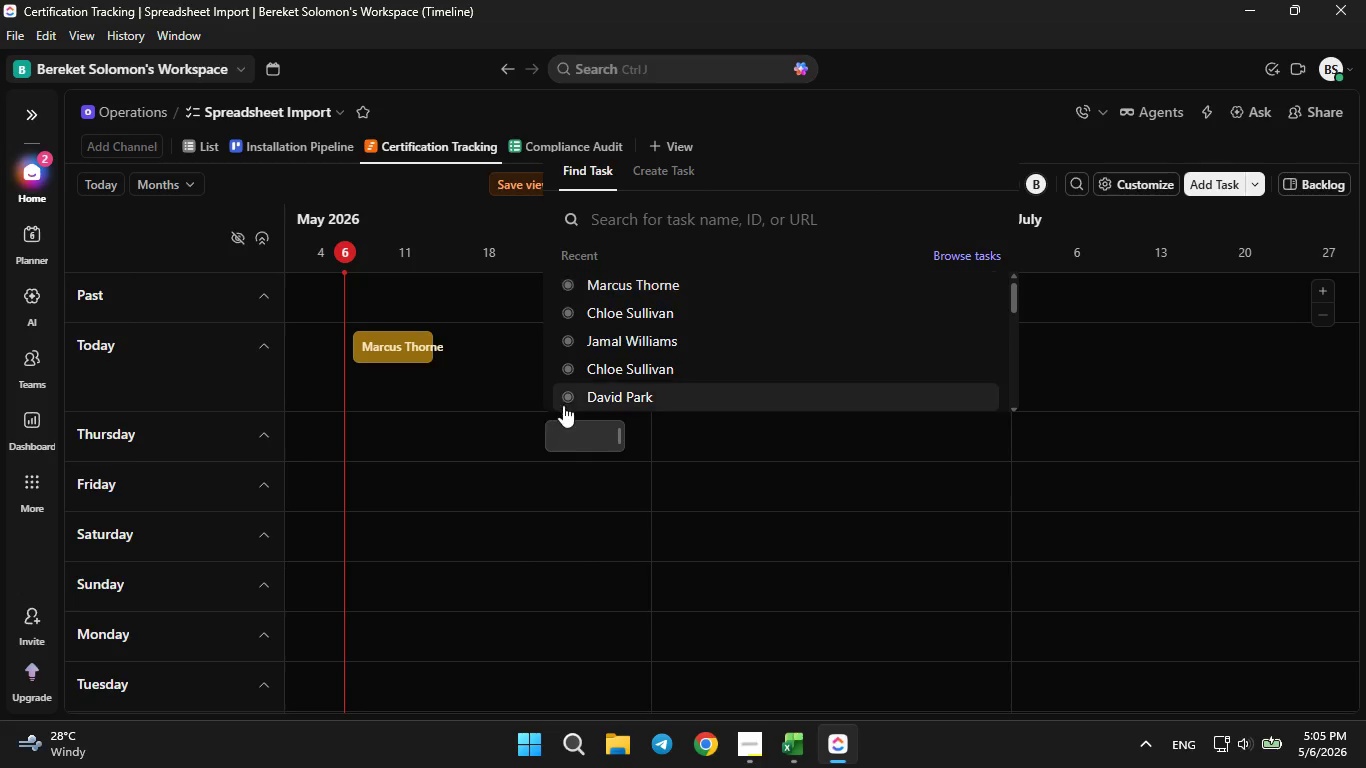 
left_click([567, 401])
 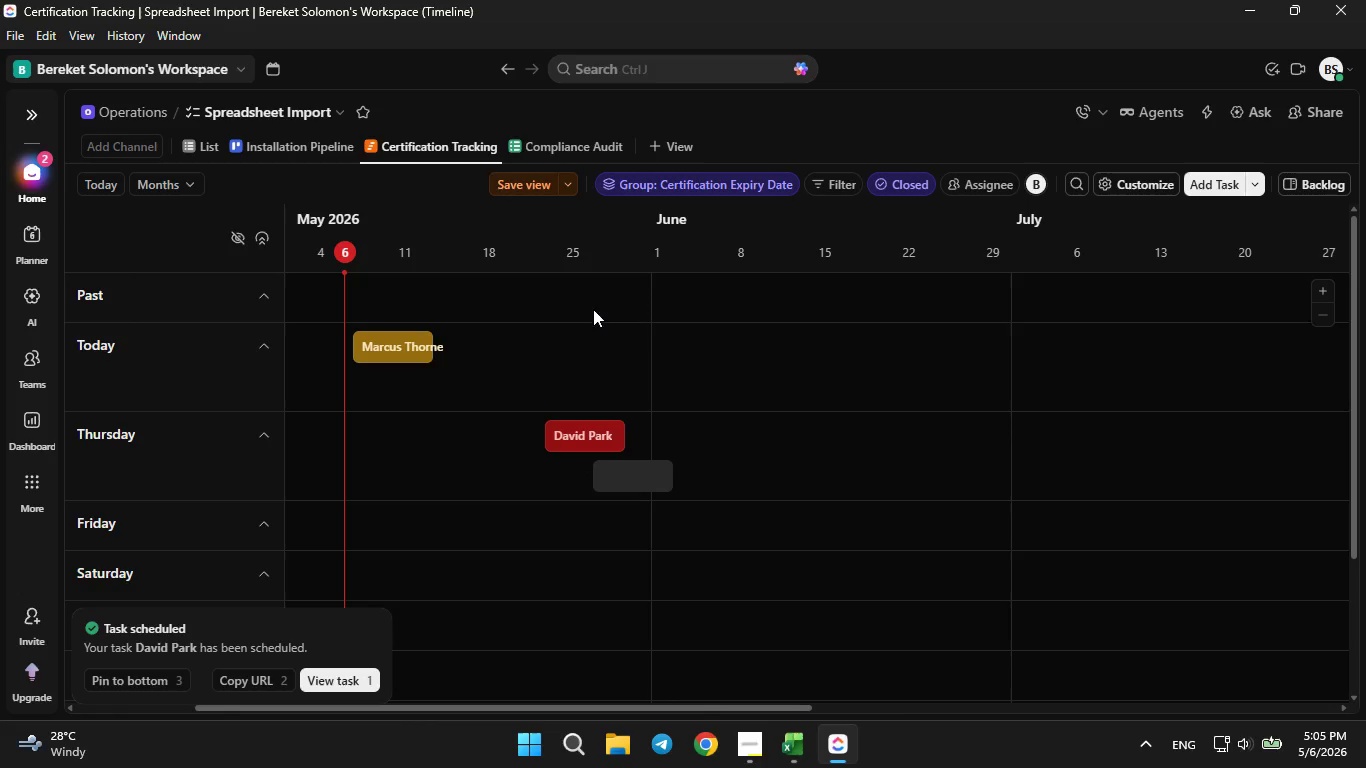 
left_click([515, 185])
 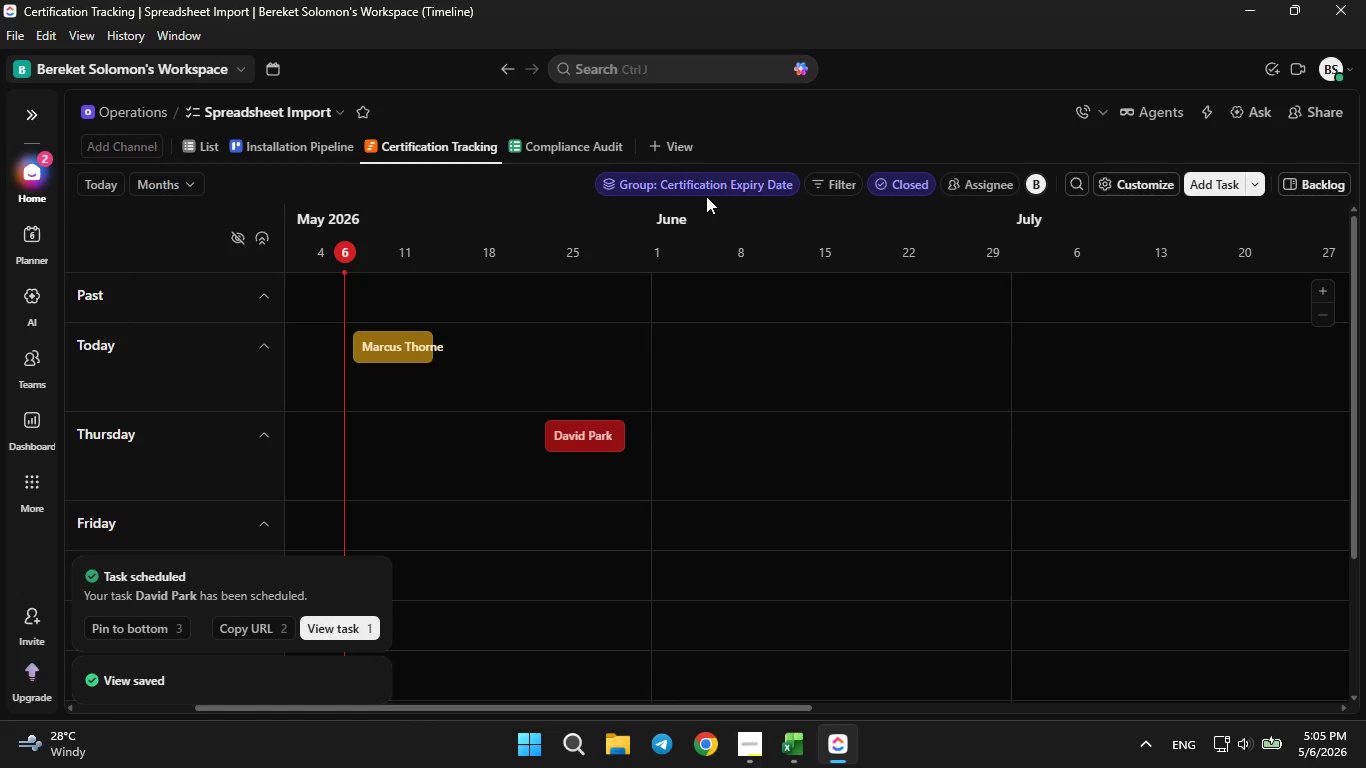 
left_click([725, 581])
 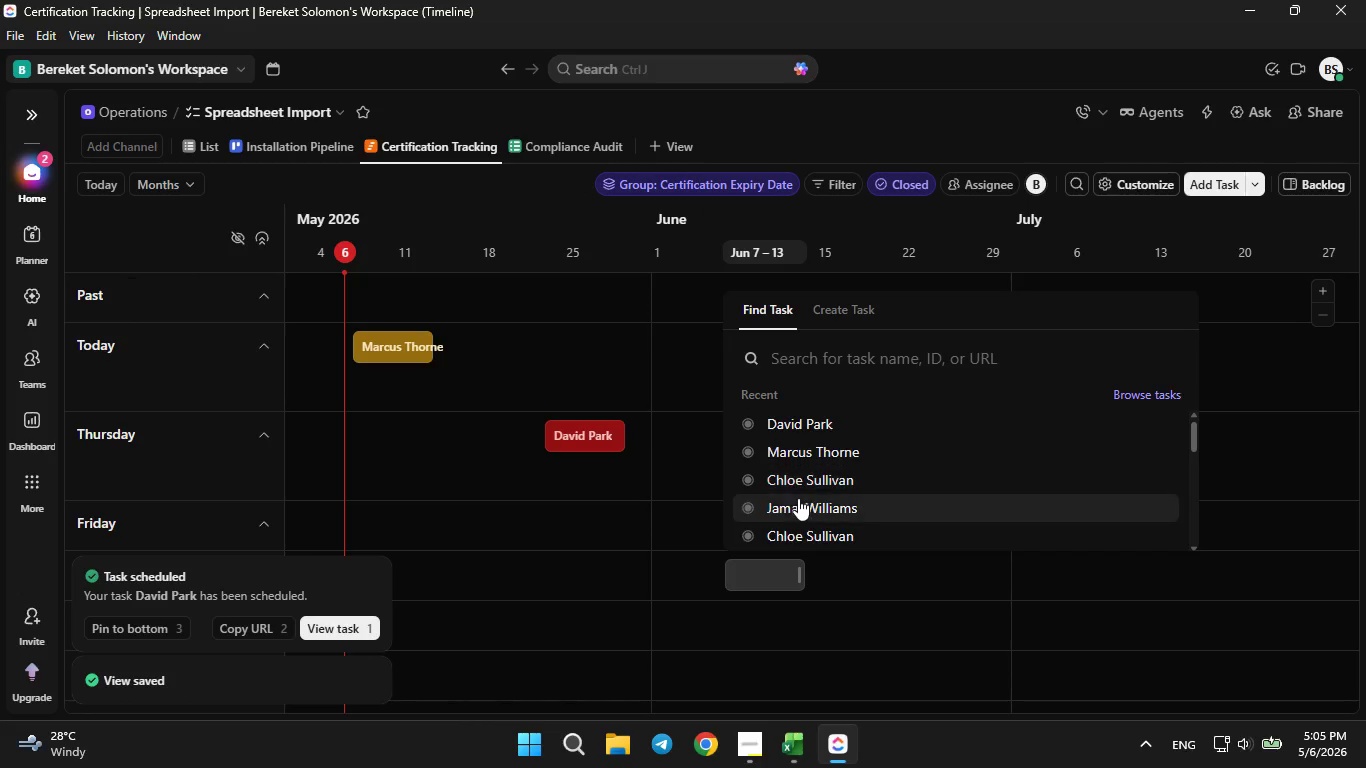 
left_click([809, 479])
 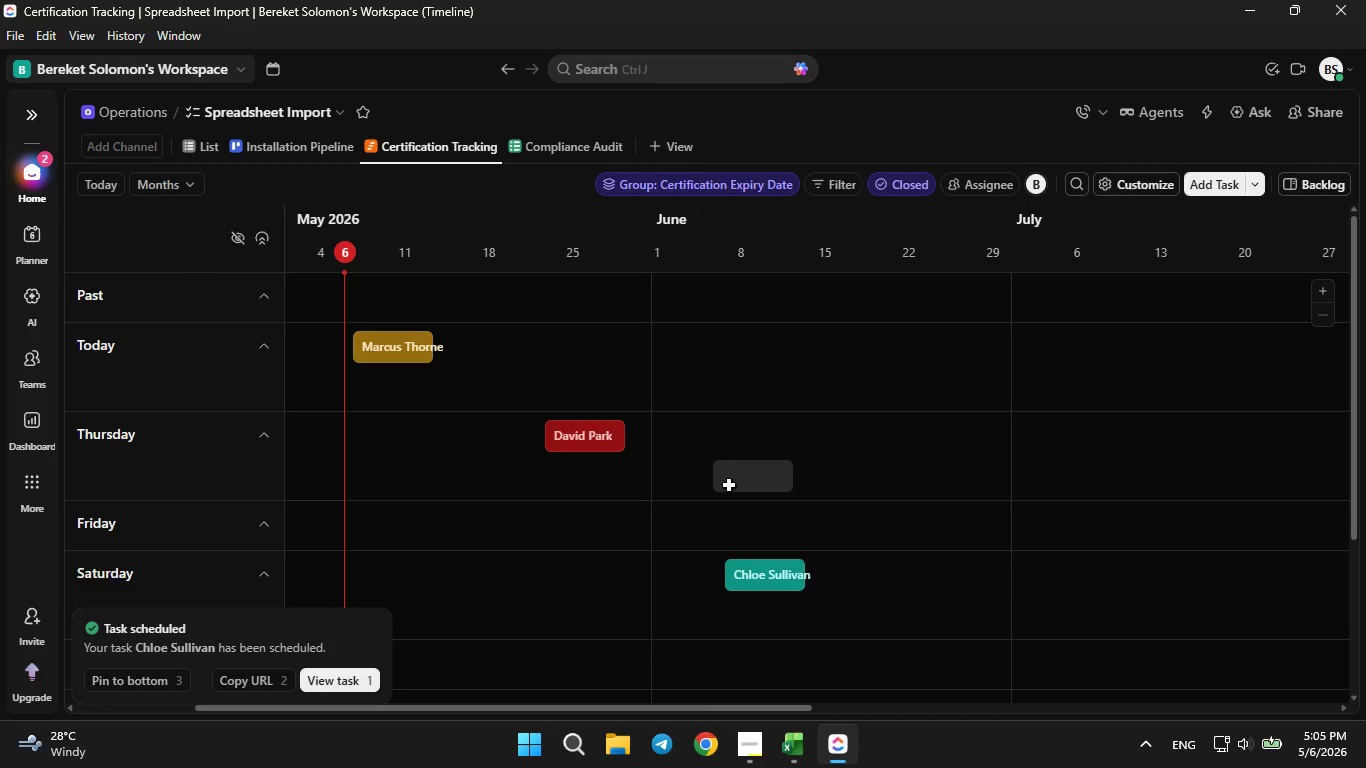 
left_click([854, 582])
 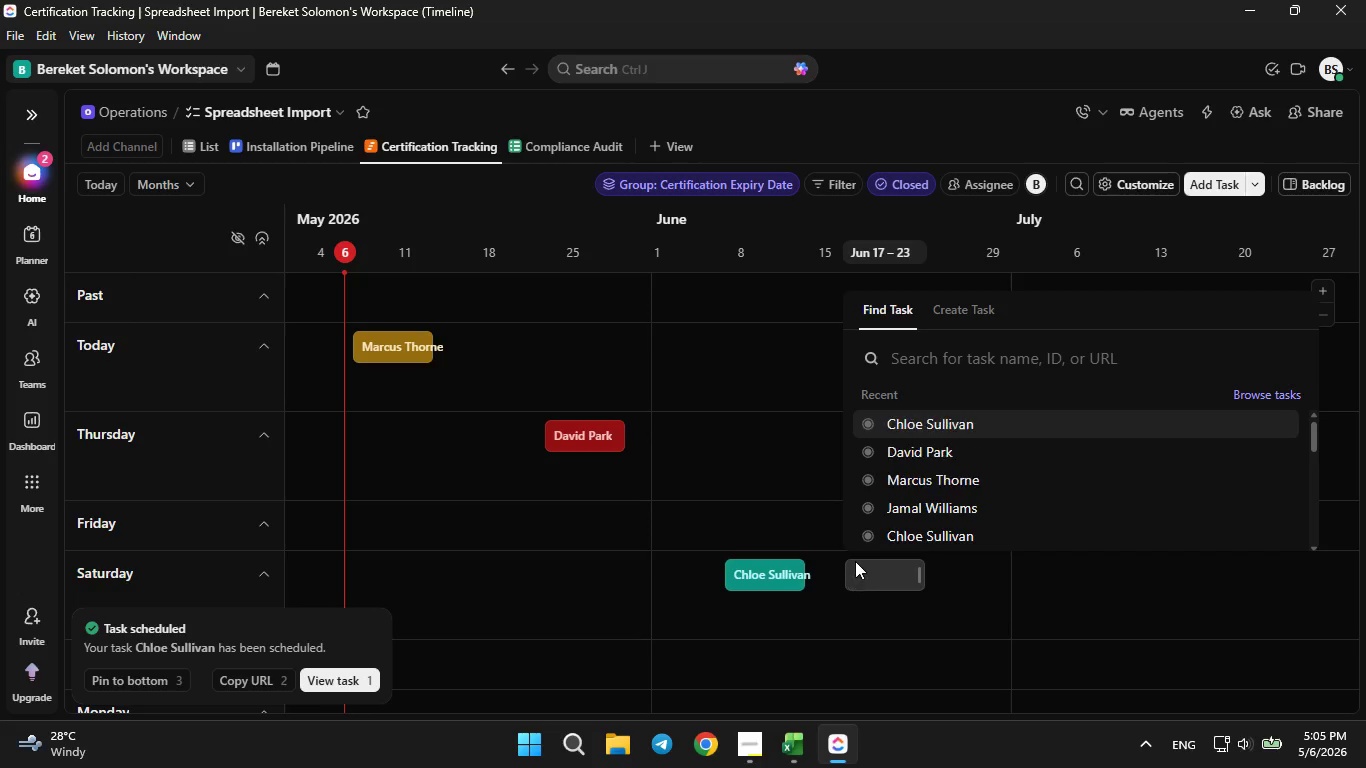 
scroll: coordinate [865, 534], scroll_direction: down, amount: 1.0
 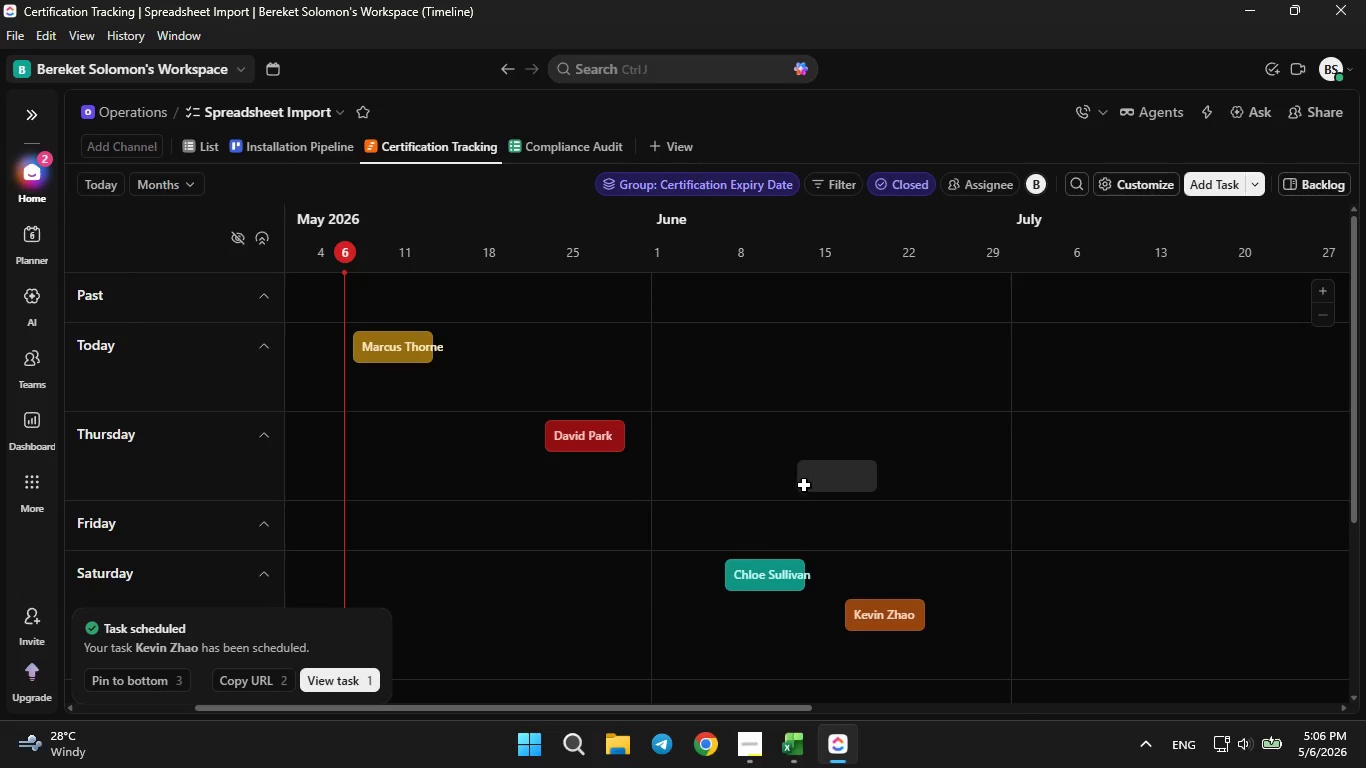 
wait(7.39)
 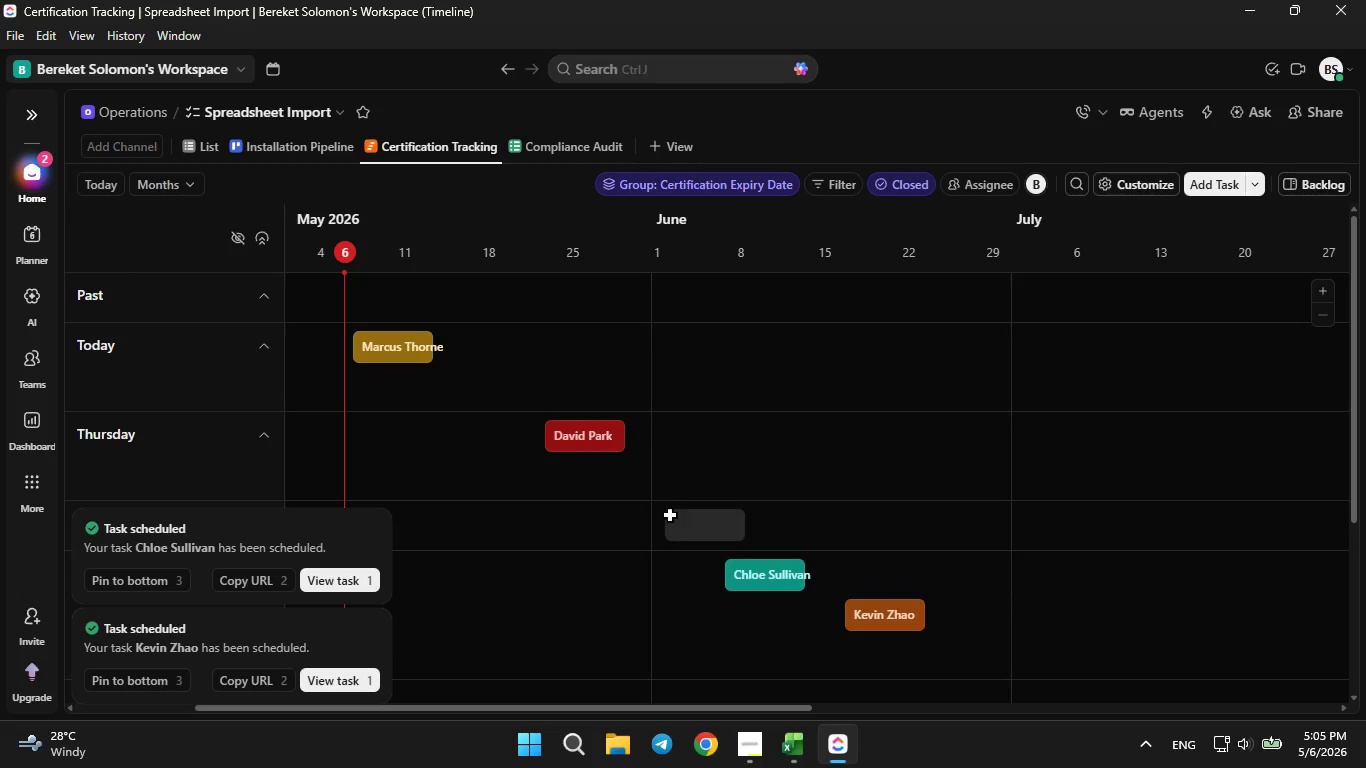 
left_click_drag(start_coordinate=[801, 567], to_coordinate=[806, 567])
 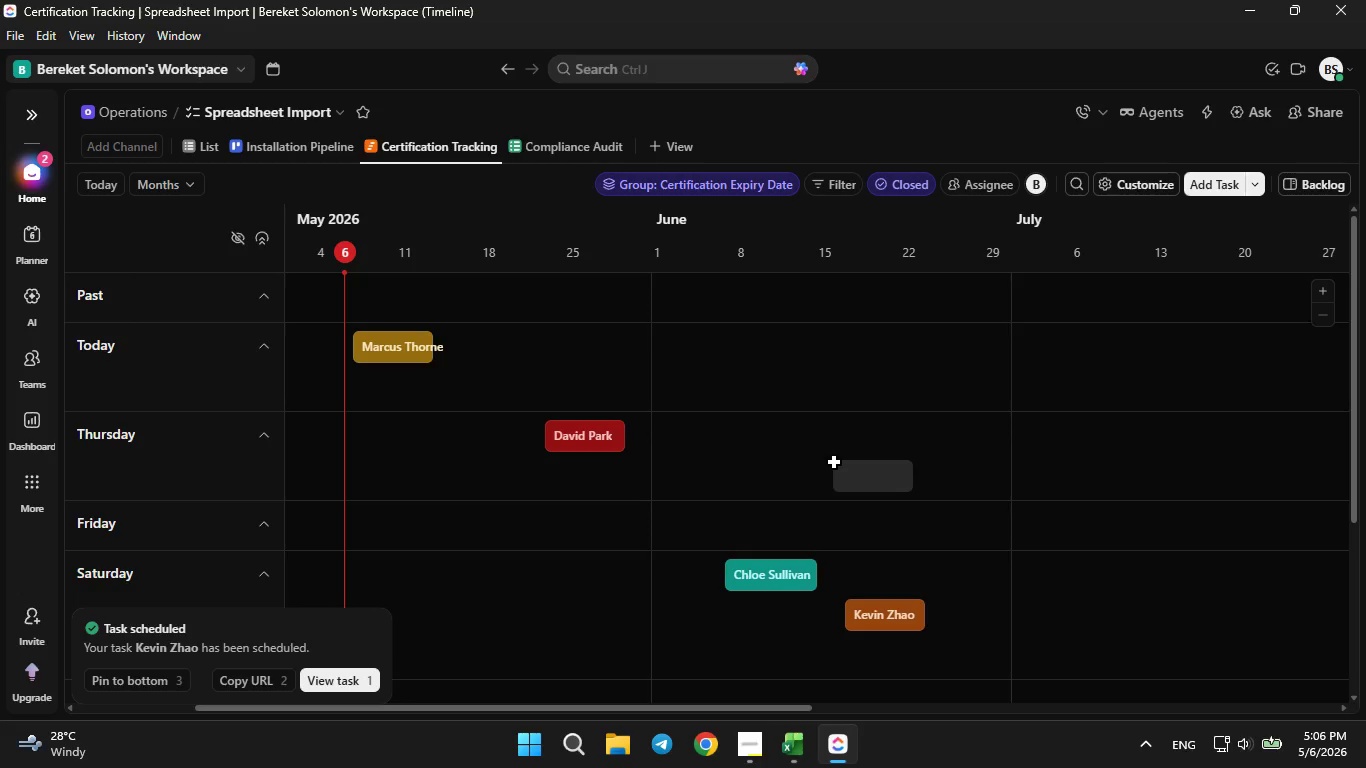 
left_click([834, 462])
 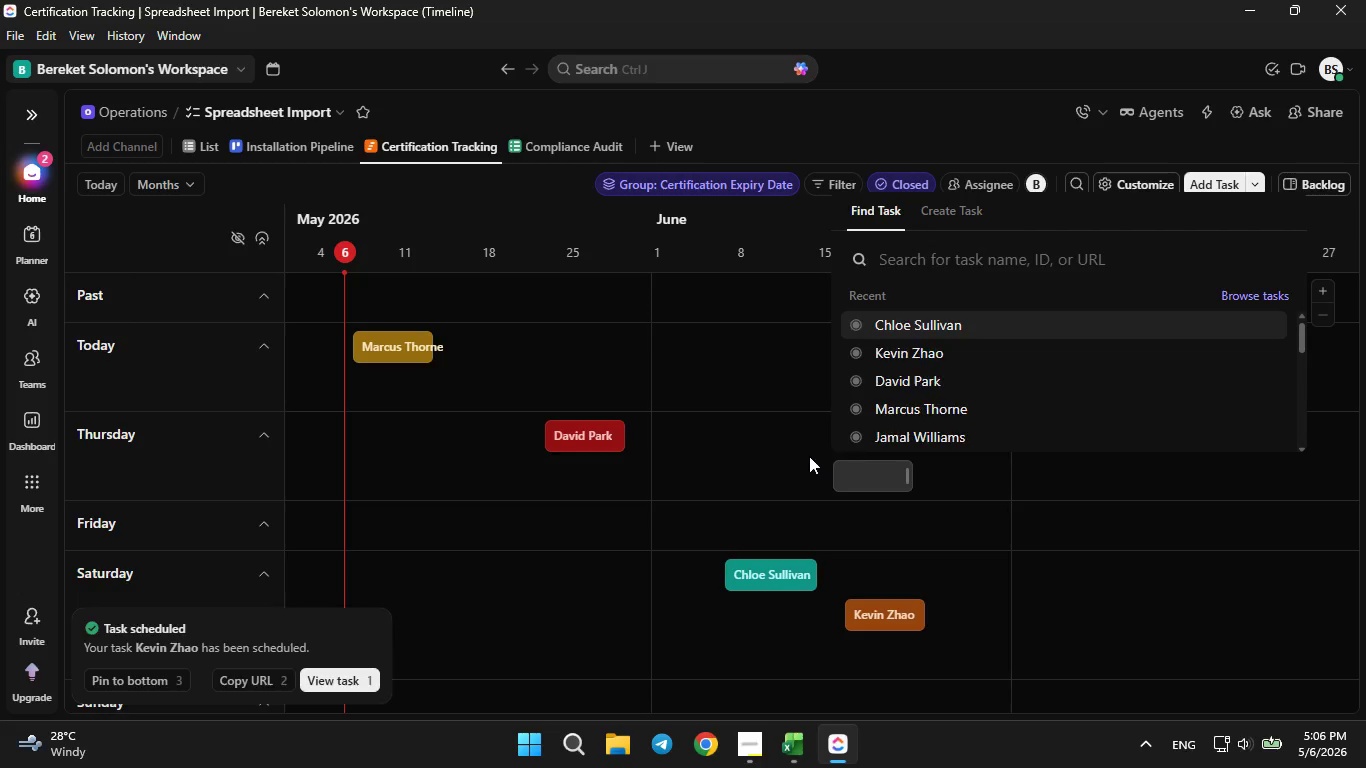 
left_click([797, 450])
 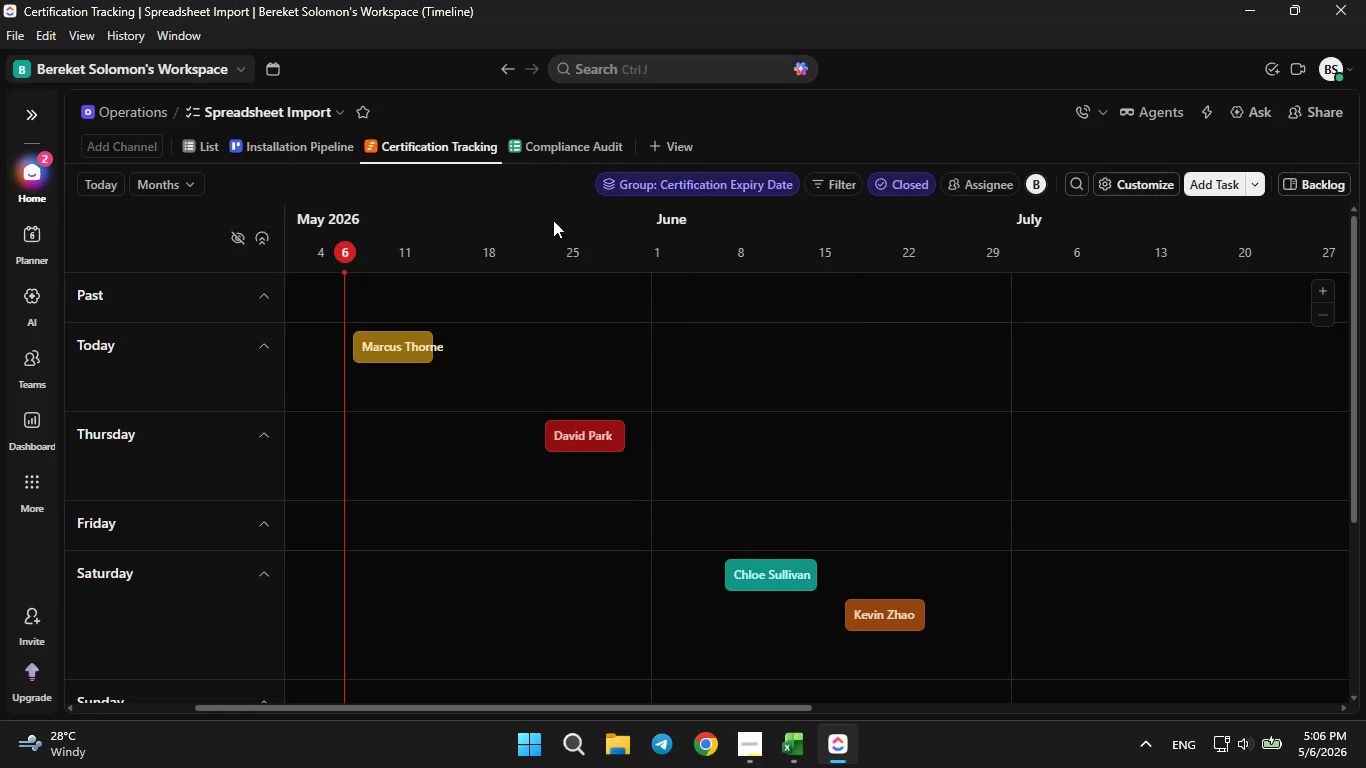 
left_click([544, 148])
 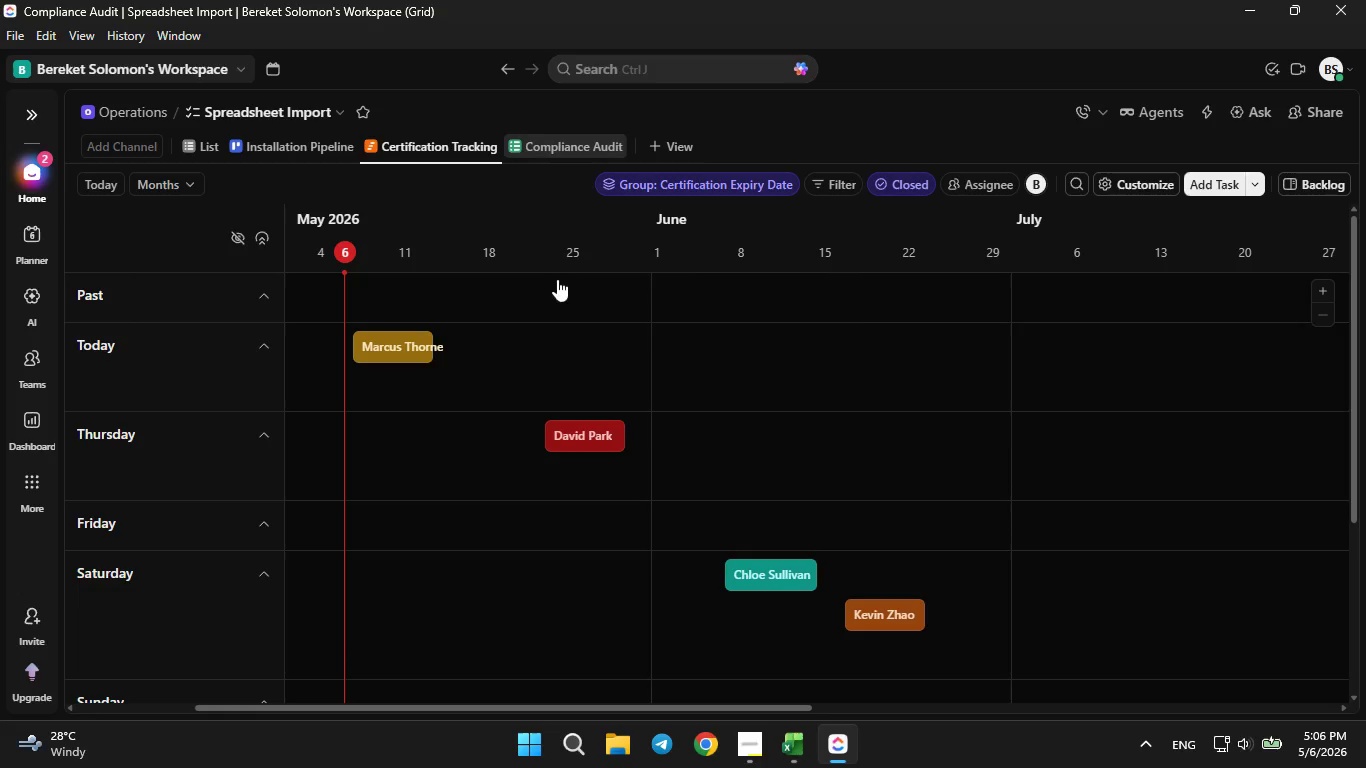 
mouse_move([657, 396])
 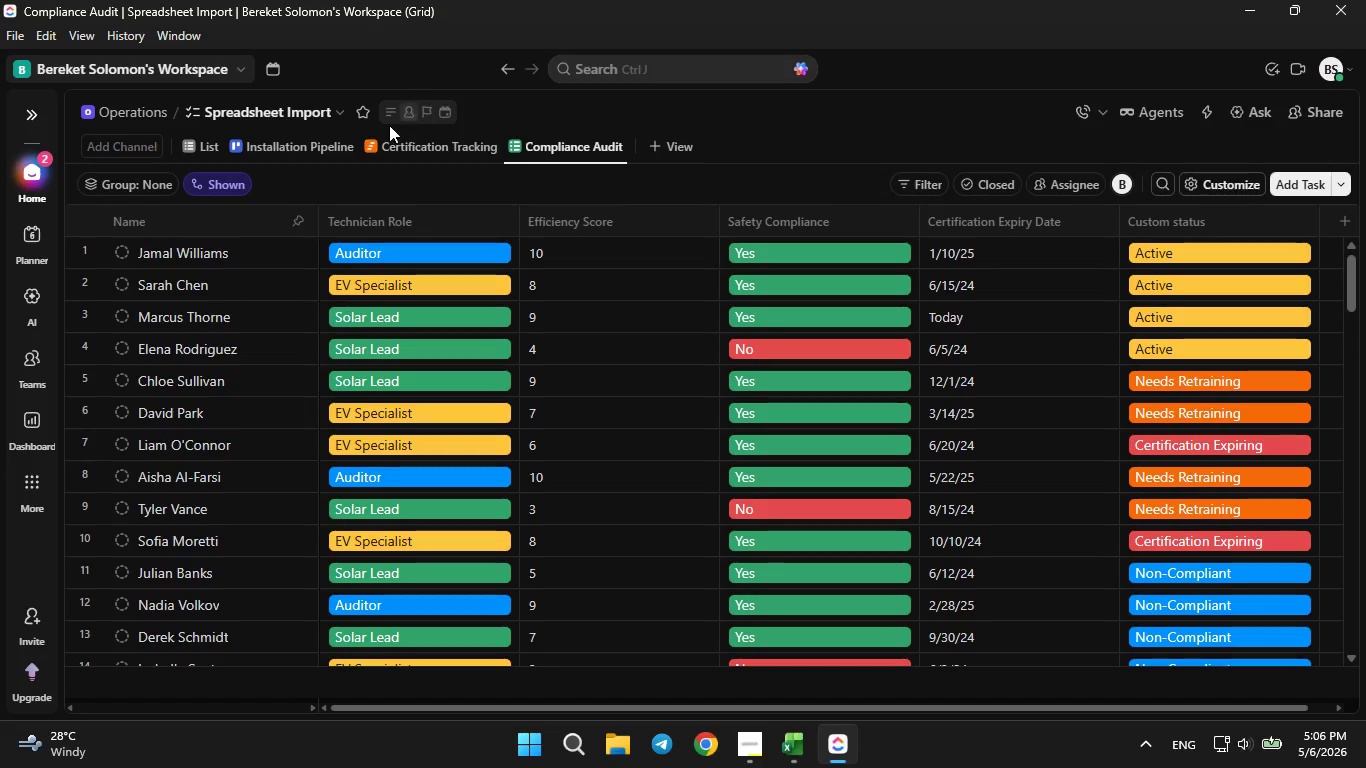 
left_click([198, 146])
 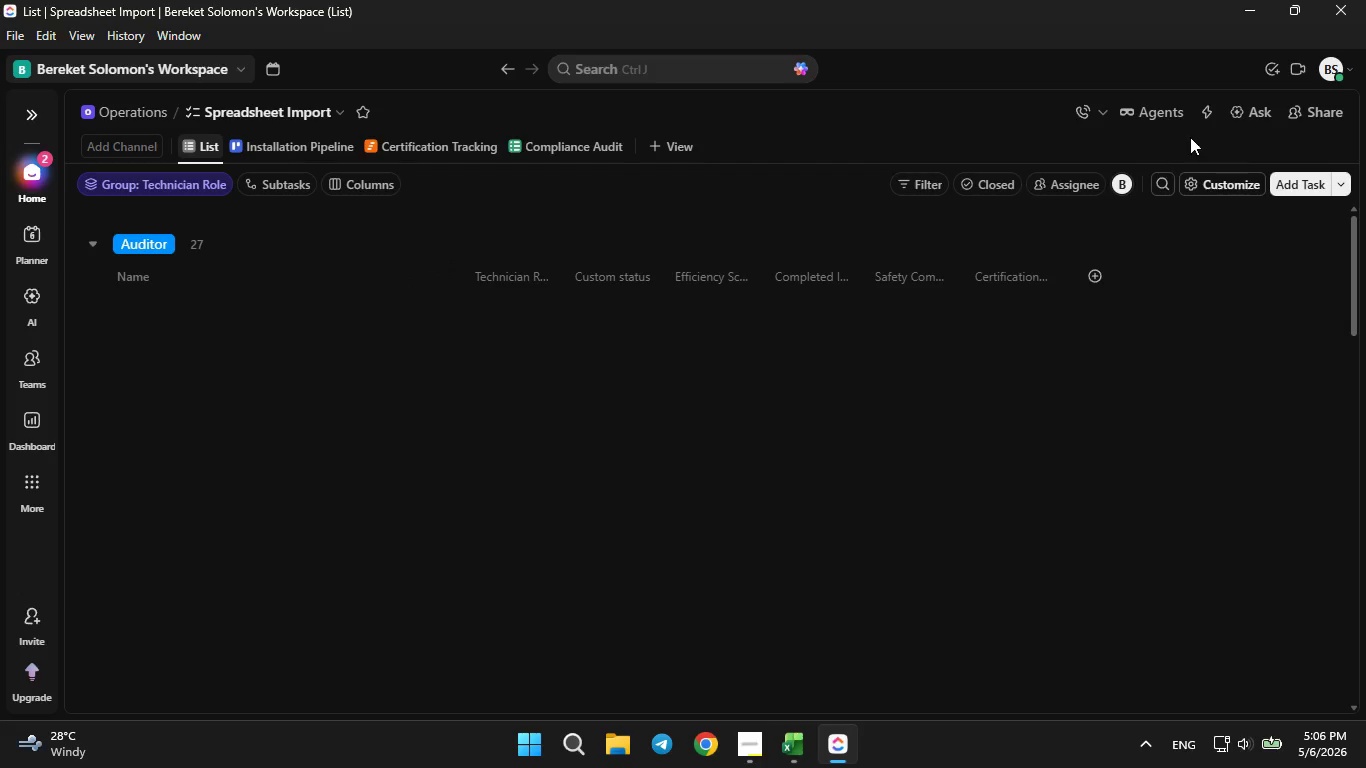 
left_click([1209, 111])
 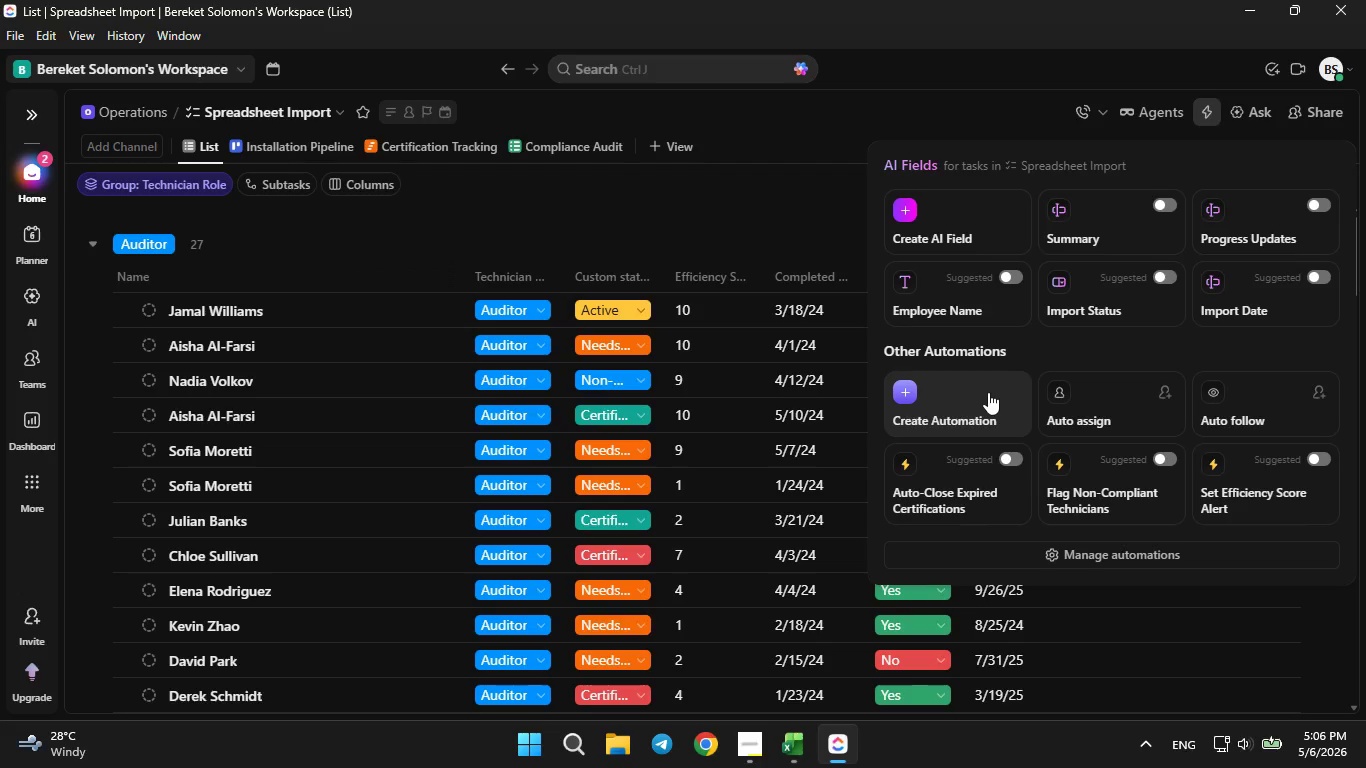 
wait(15.55)
 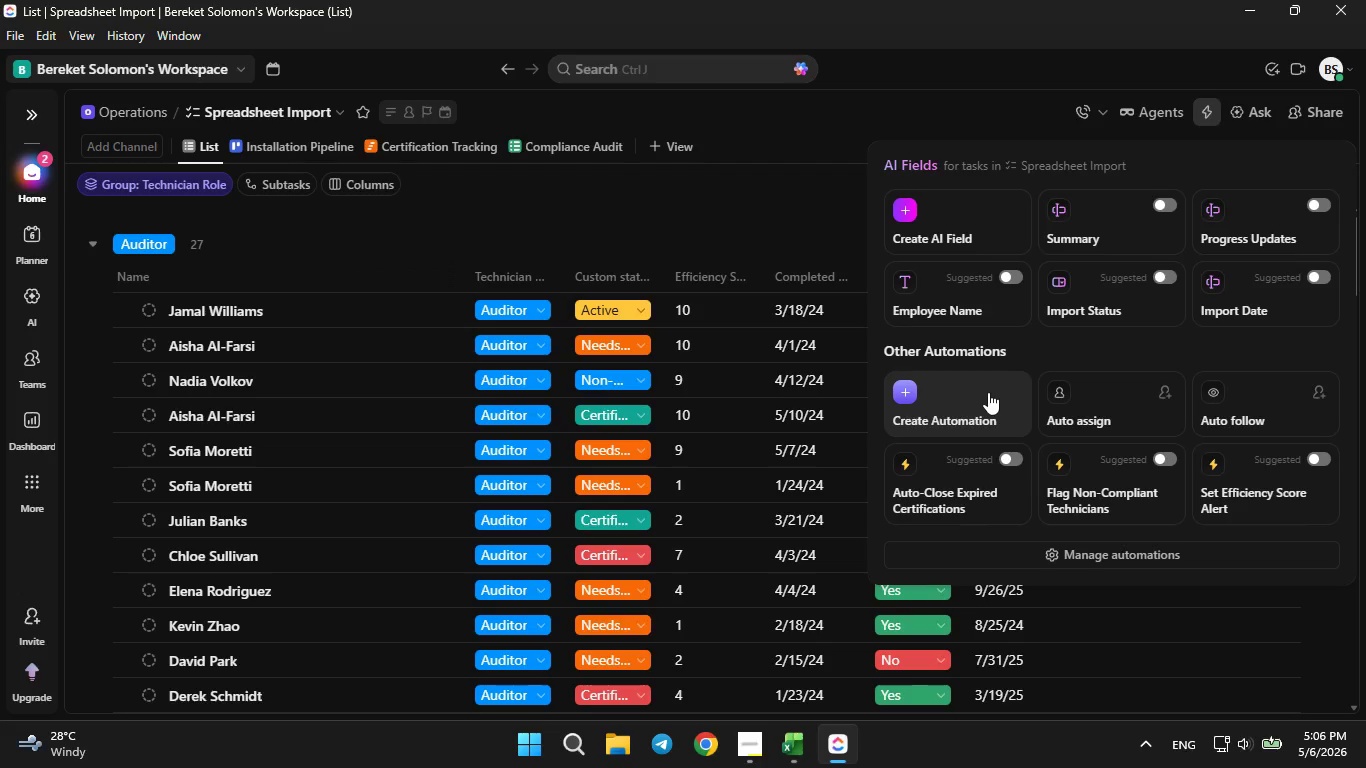 
left_click([965, 405])
 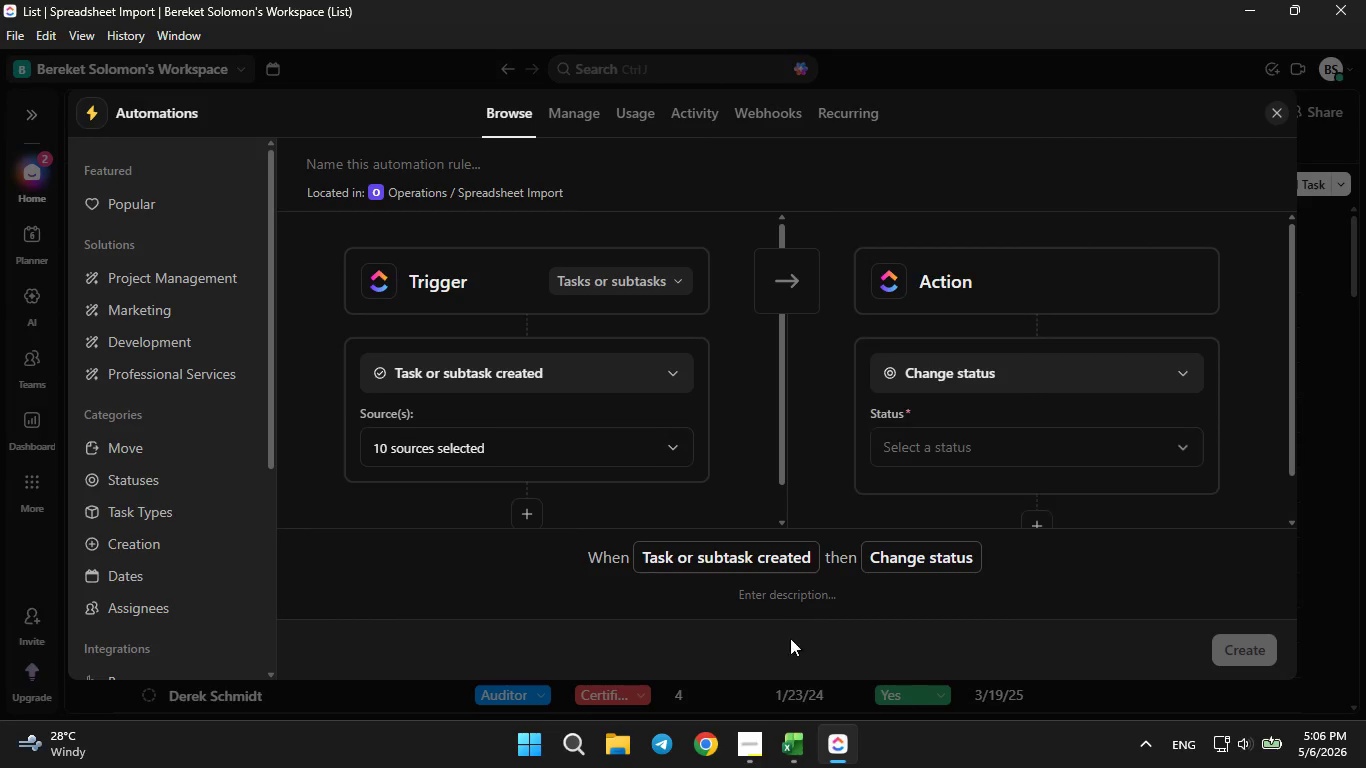 
left_click([743, 764])
 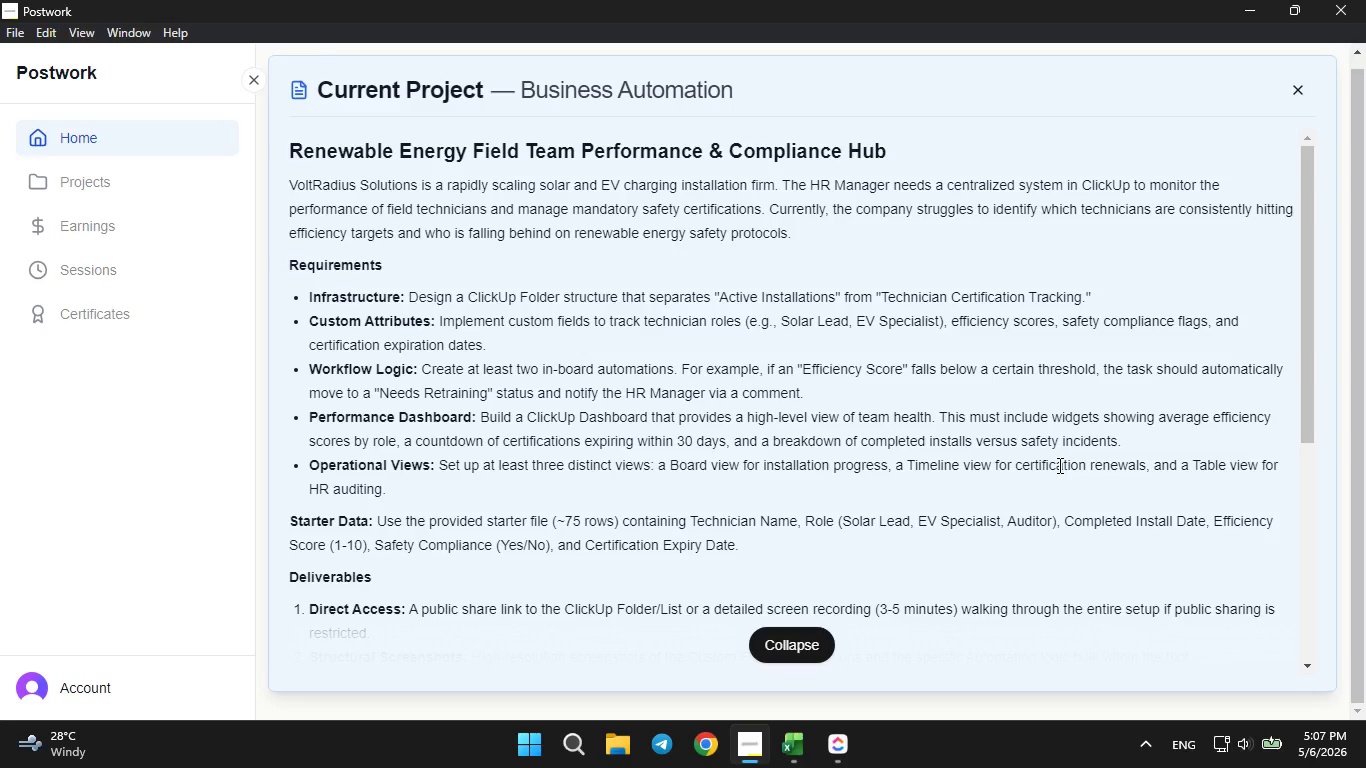 
wait(30.45)
 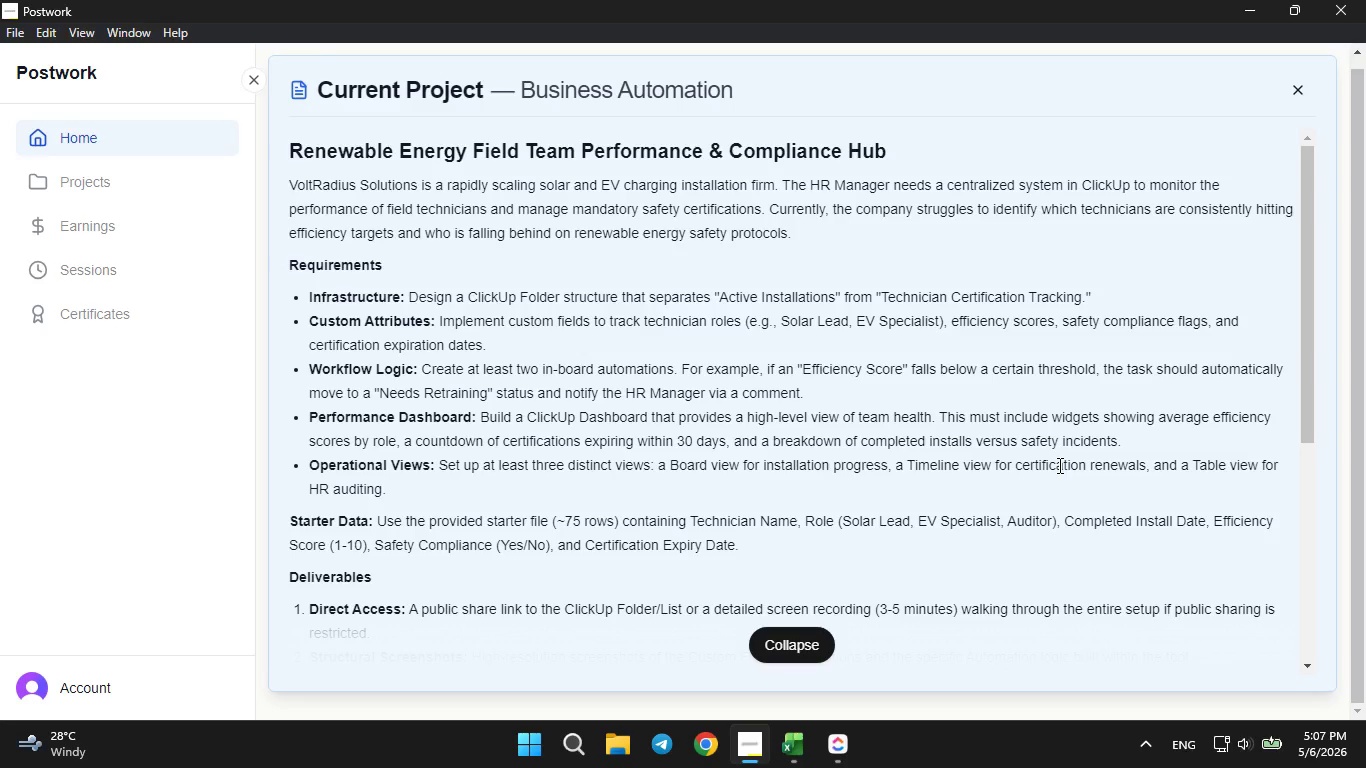 
left_click([558, 373])
 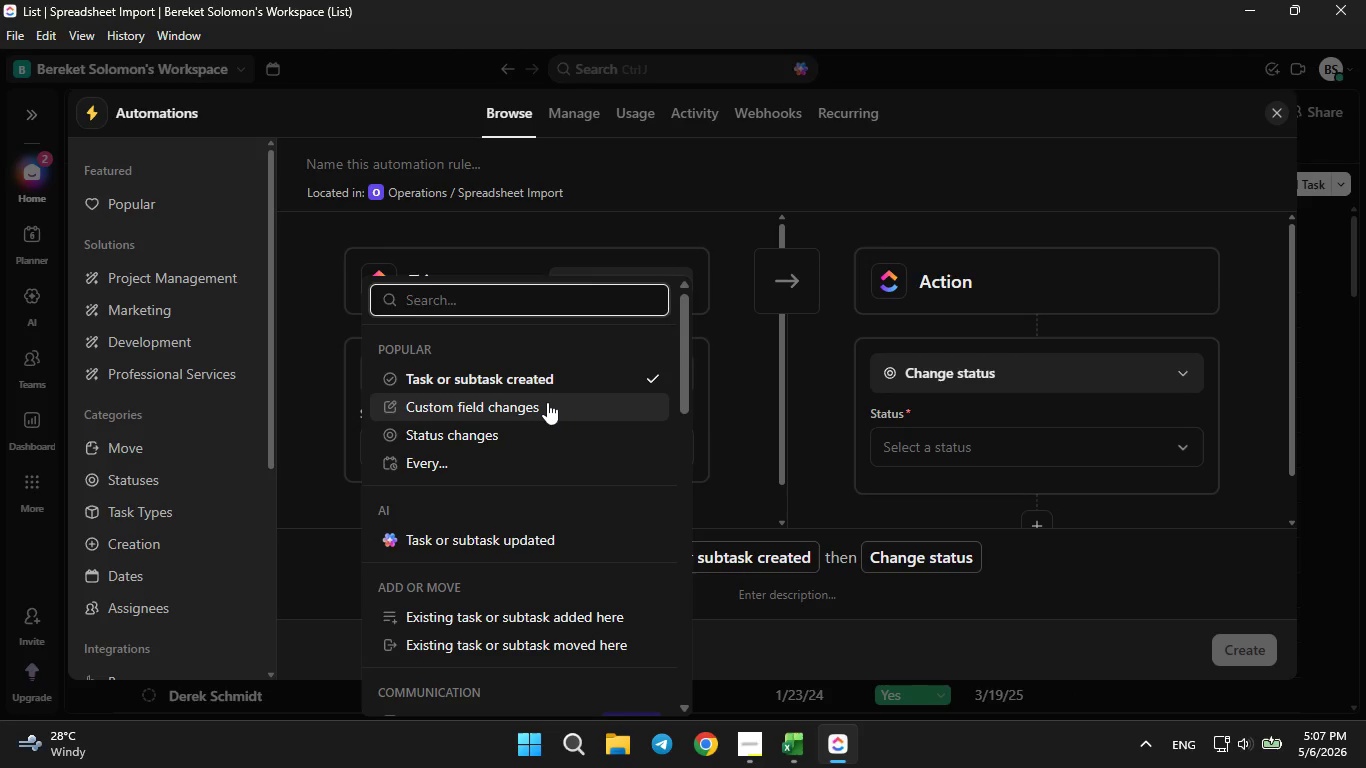 
left_click([547, 402])
 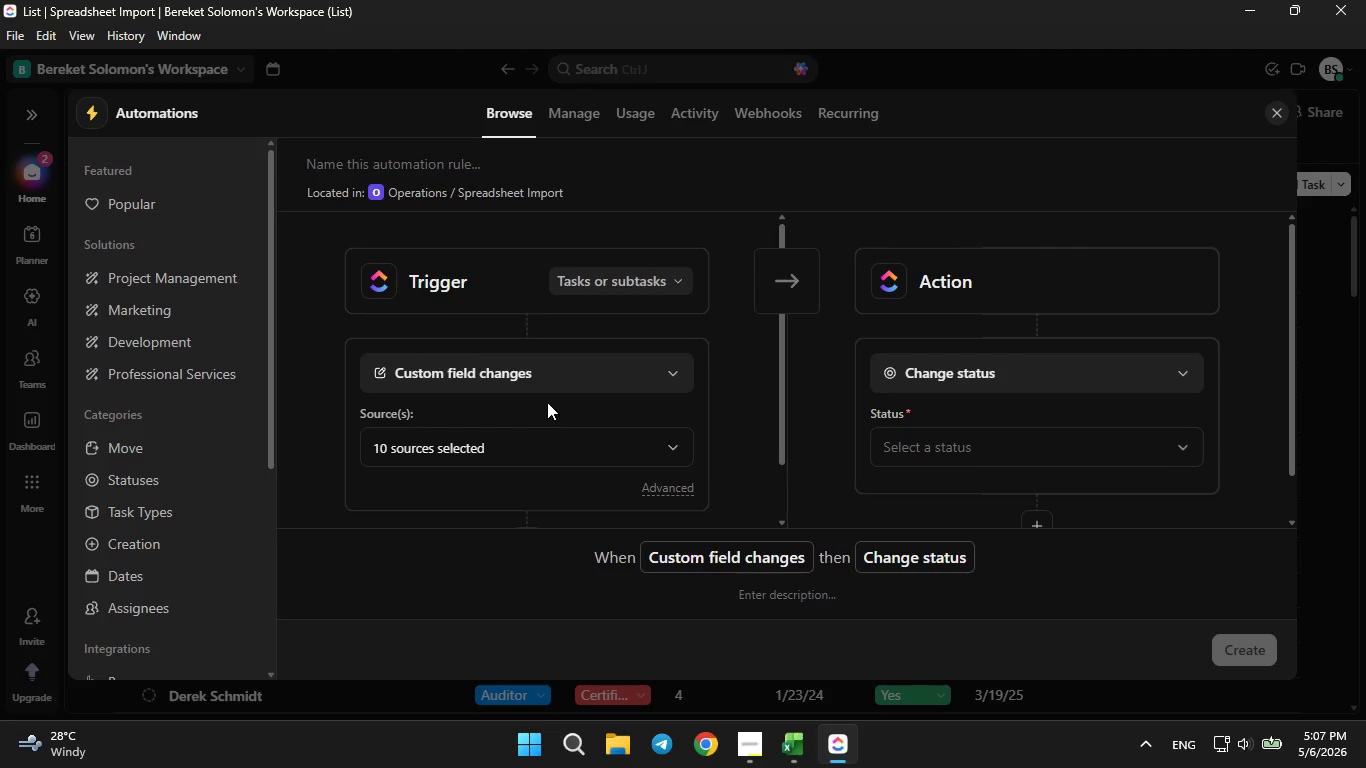 
mouse_move([540, 406])
 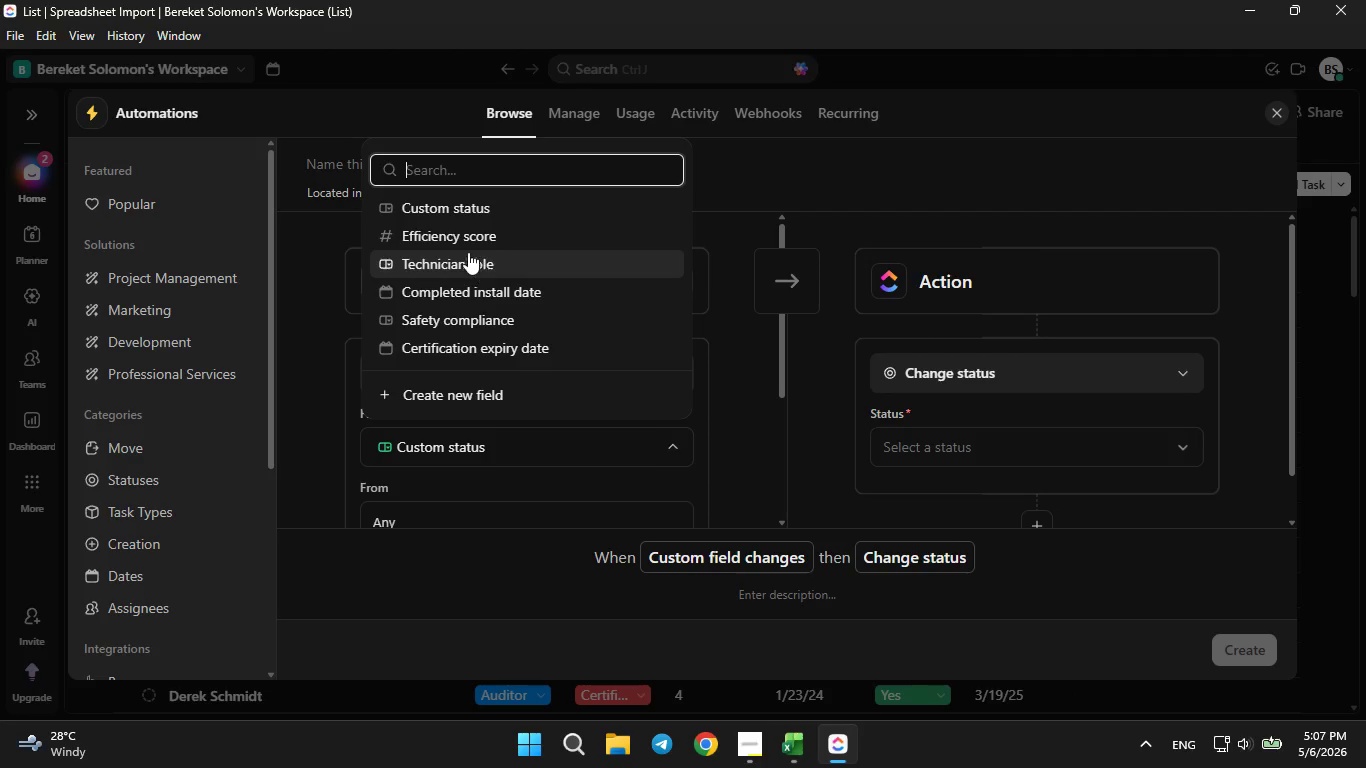 
left_click([460, 235])
 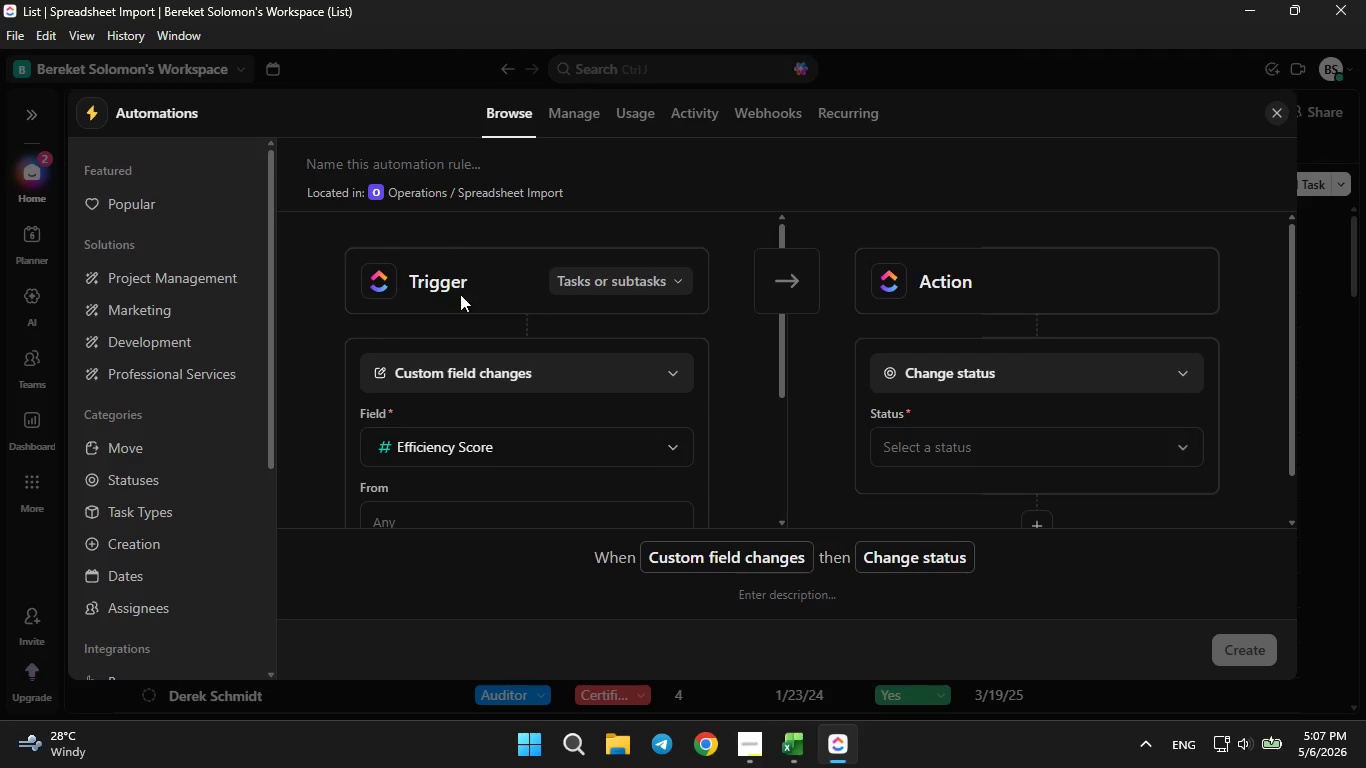 
scroll: coordinate [460, 311], scroll_direction: down, amount: 2.0
 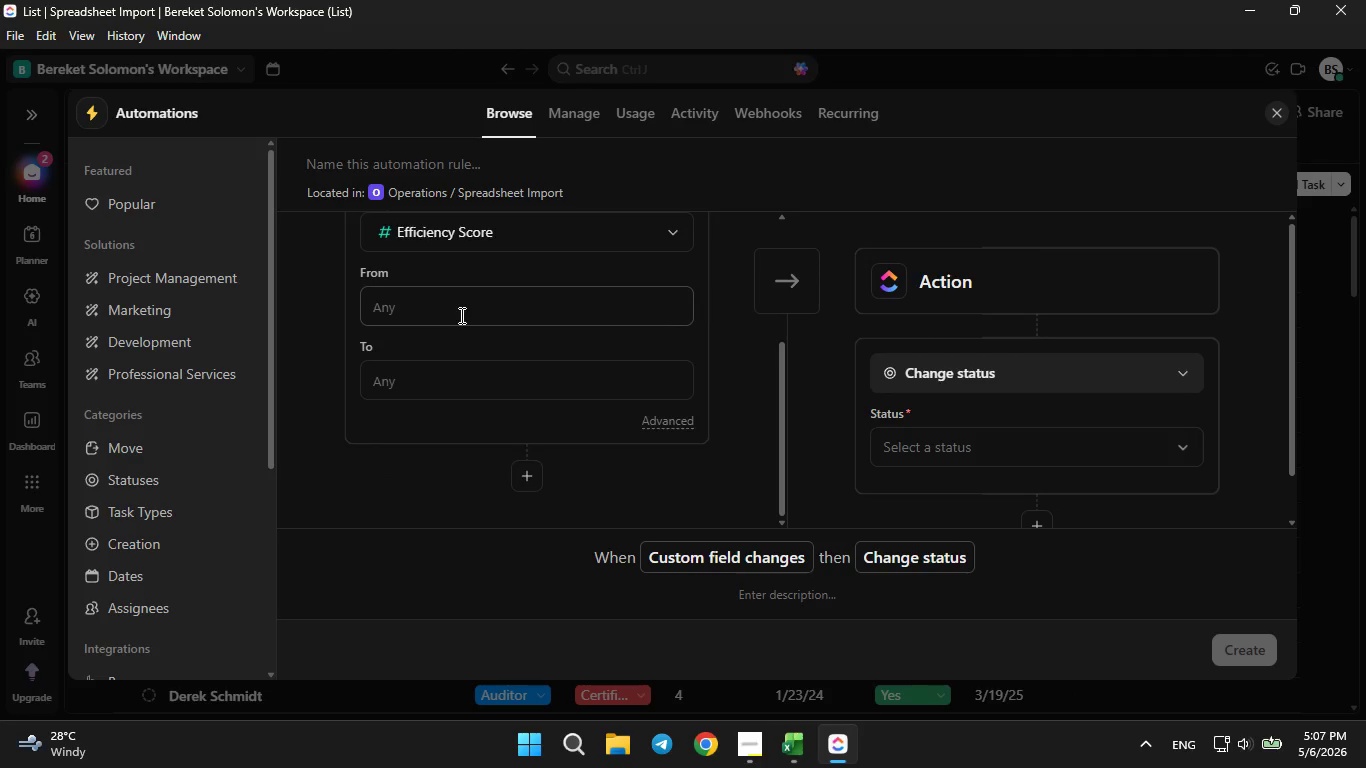 
left_click([460, 315])
 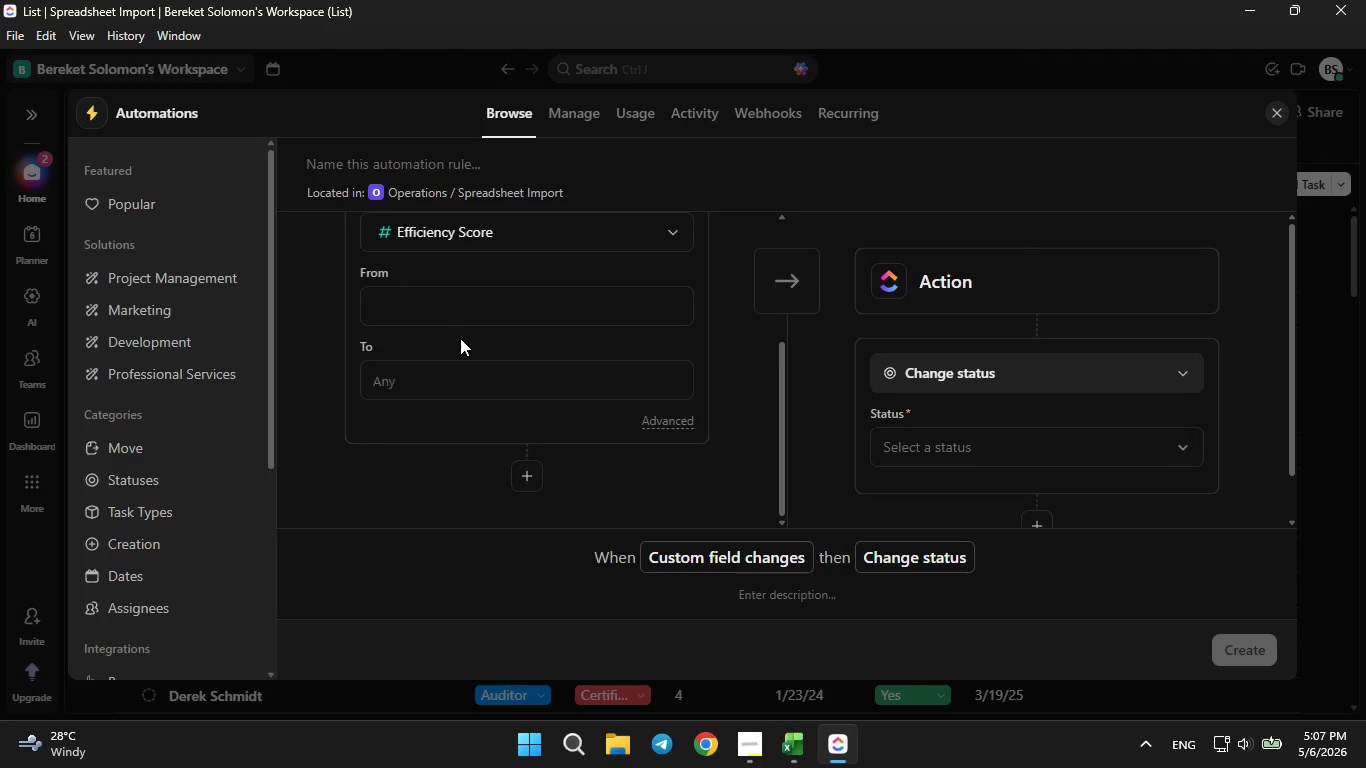 
scroll: coordinate [458, 363], scroll_direction: none, amount: 0.0
 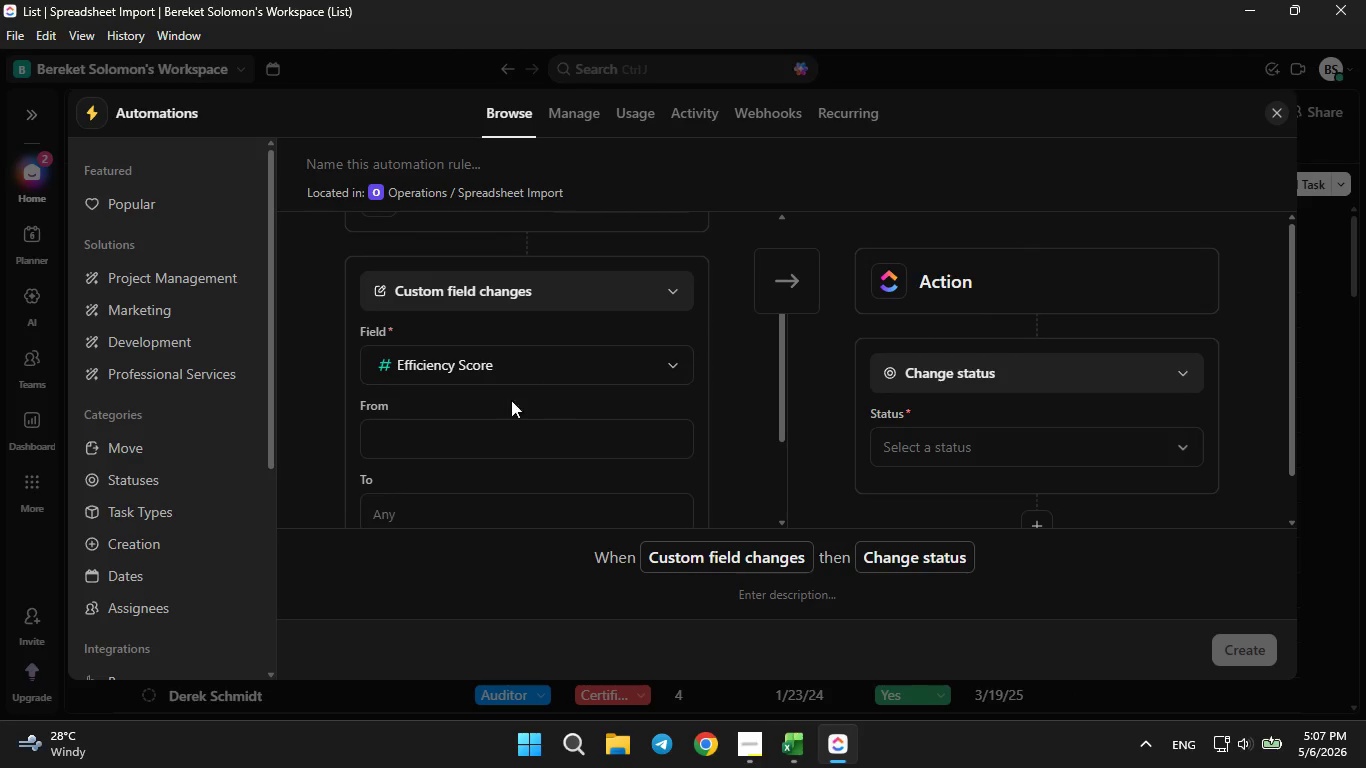 
left_click([481, 422])
 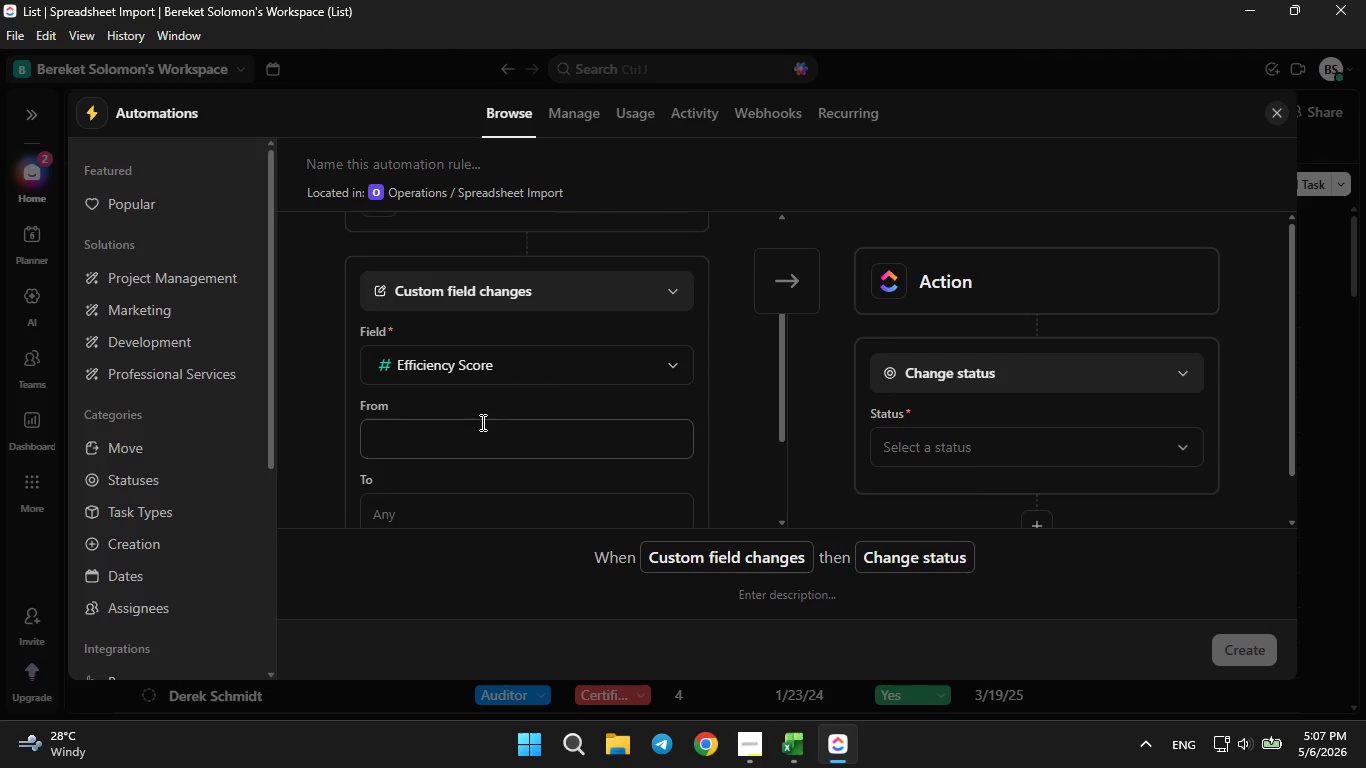 
left_click([481, 434])
 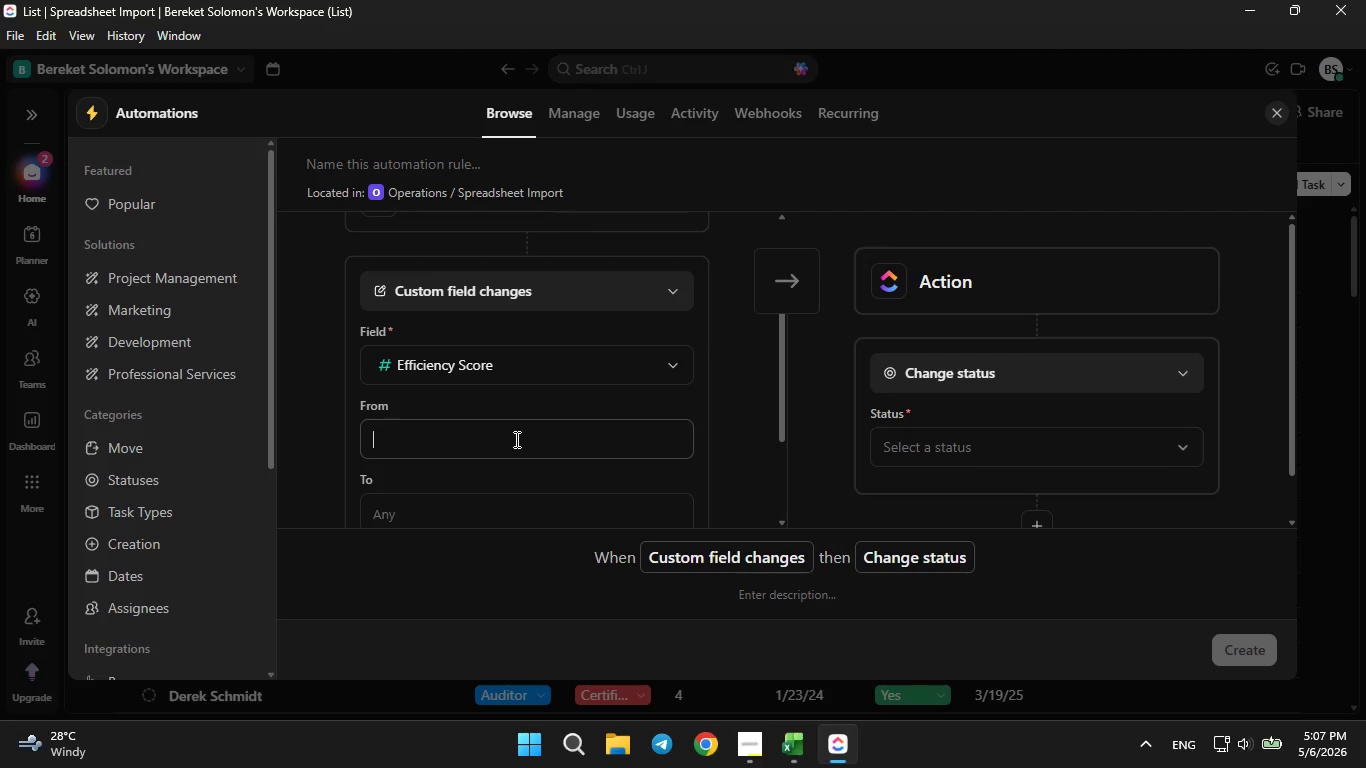 
wait(10.5)
 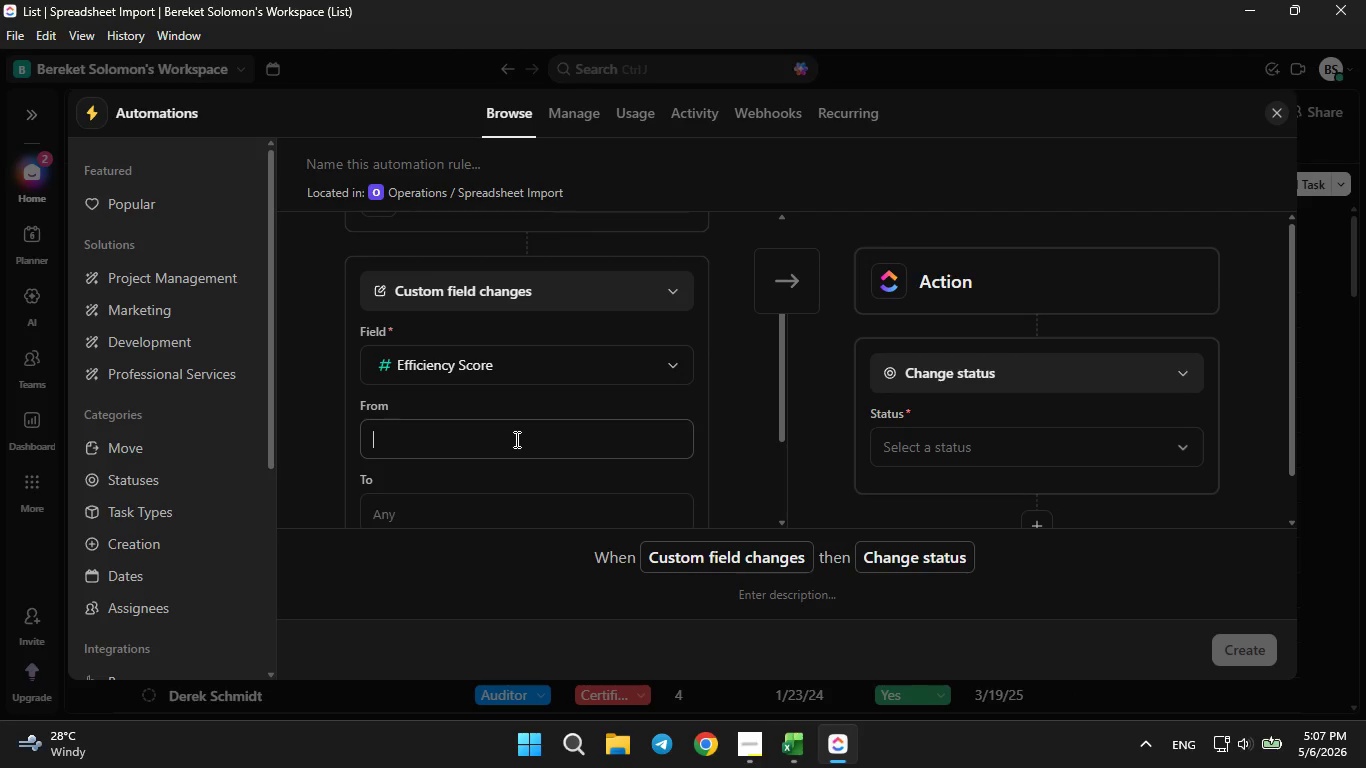 
left_click([580, 378])
 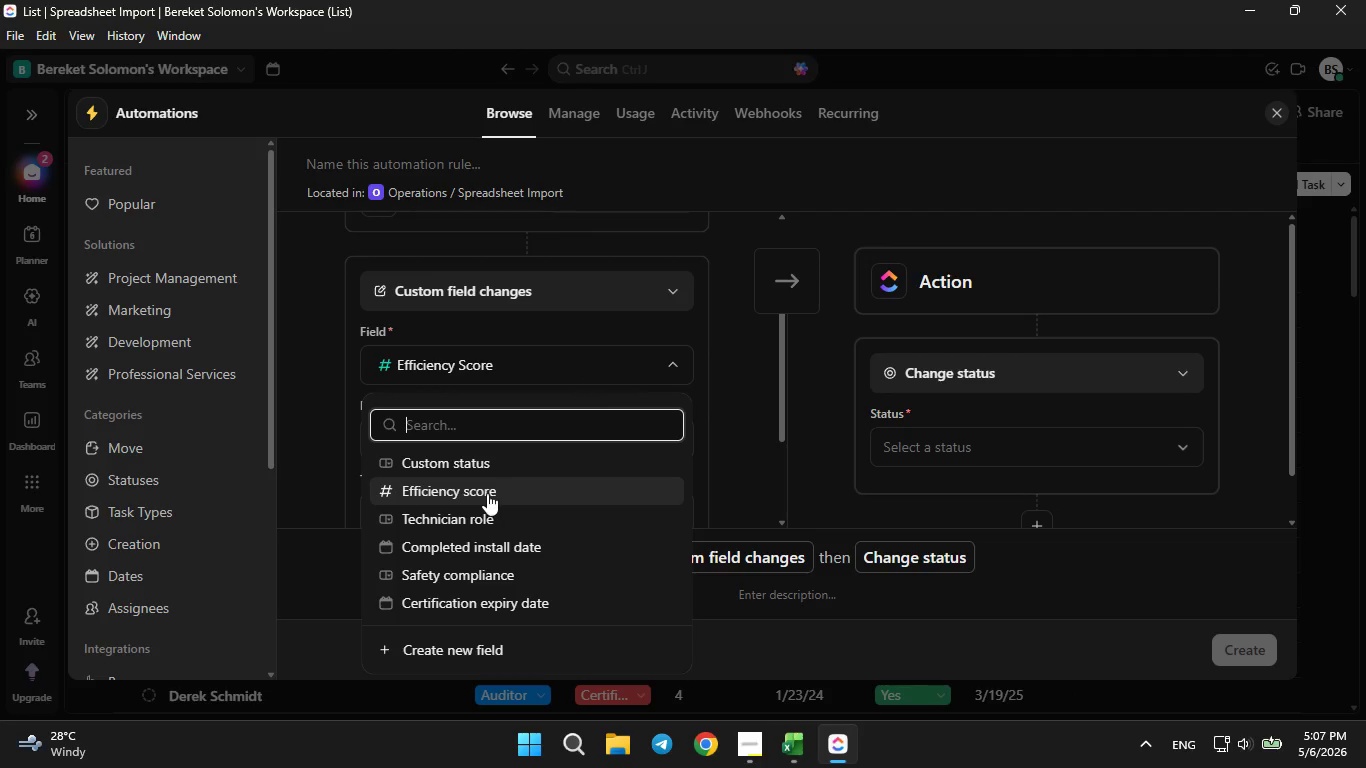 
left_click([486, 493])
 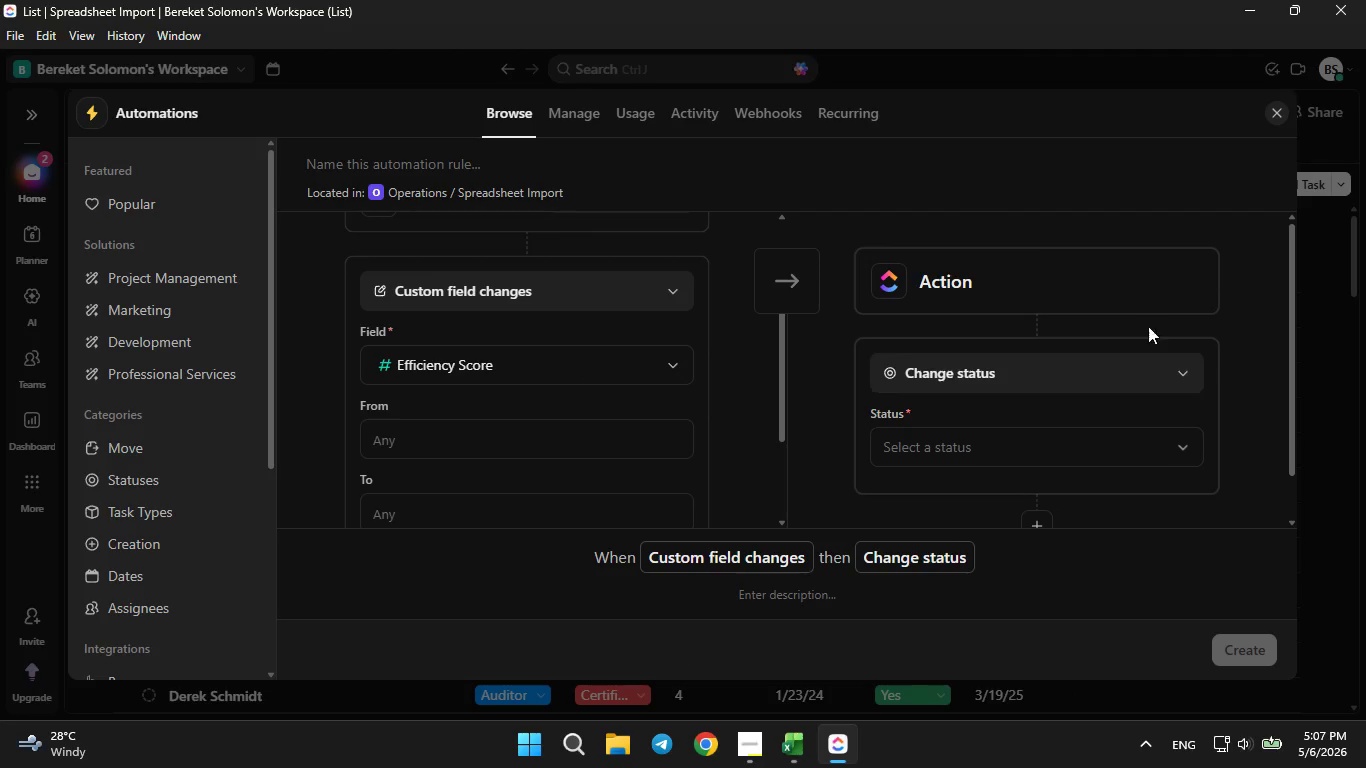 
left_click([1288, 111])
 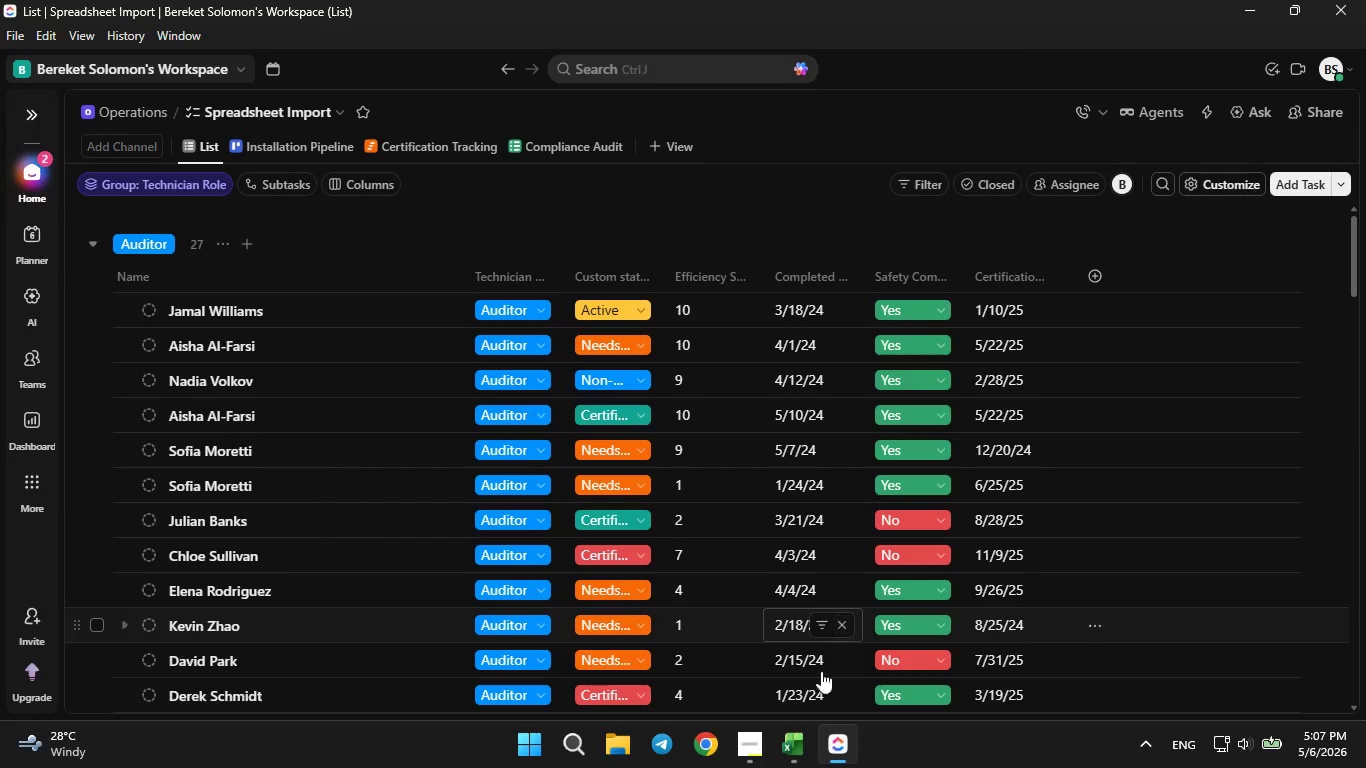 
scroll: coordinate [741, 651], scroll_direction: up, amount: 7.0
 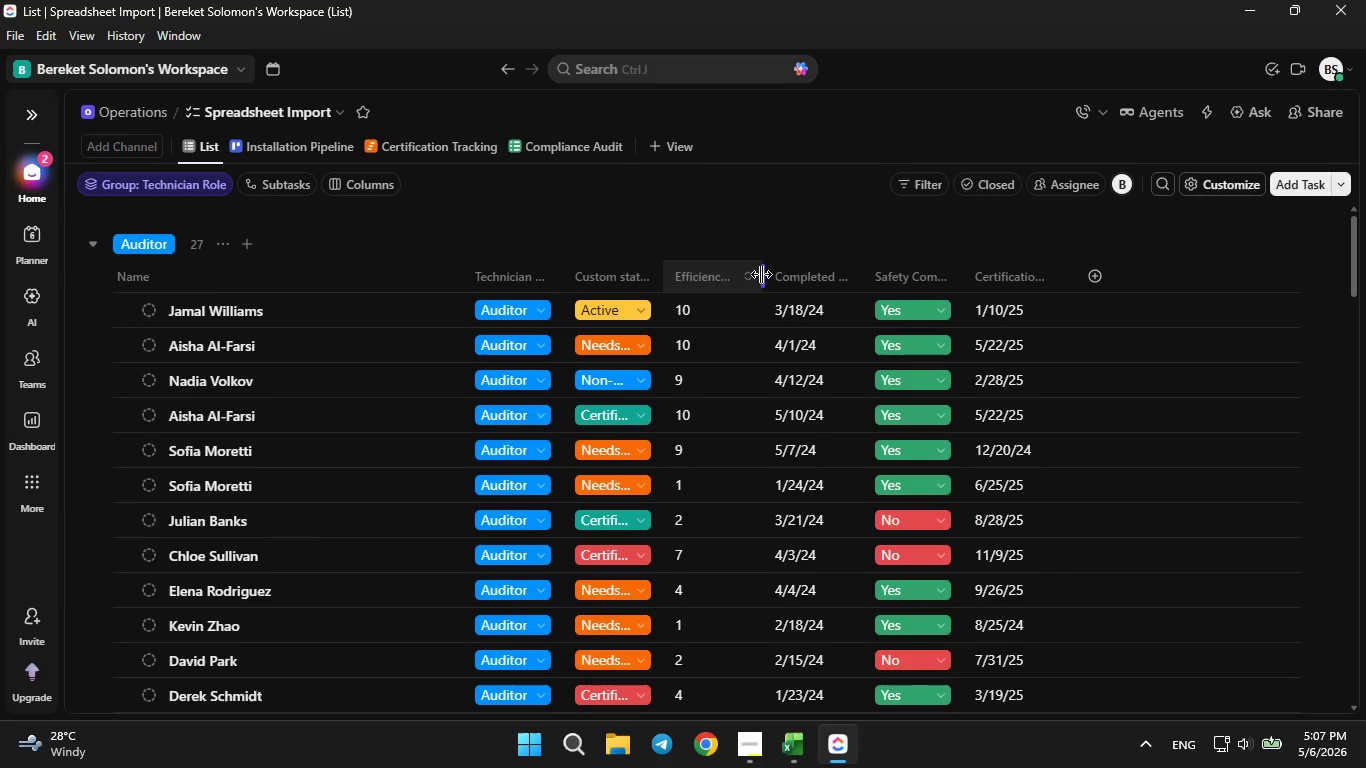 
double_click([761, 274])
 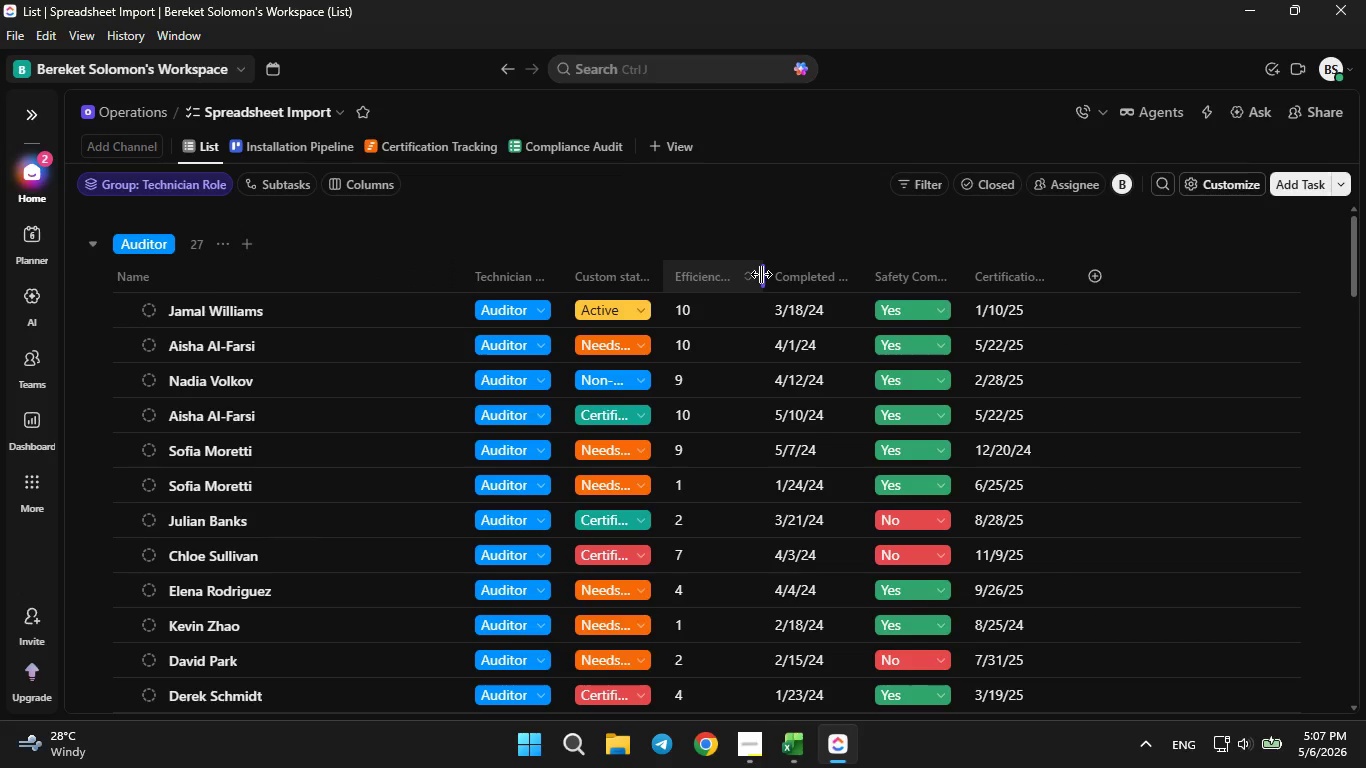 
triple_click([761, 274])
 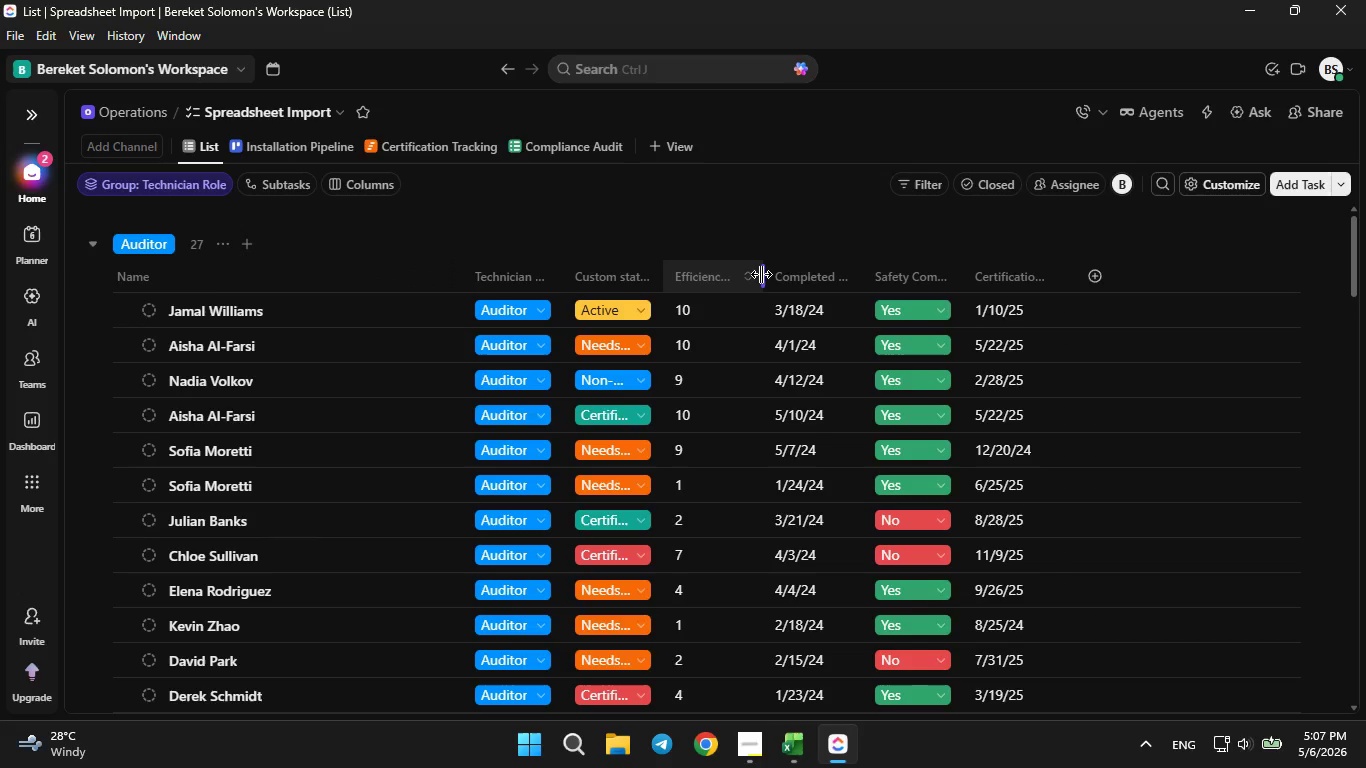 
triple_click([761, 274])
 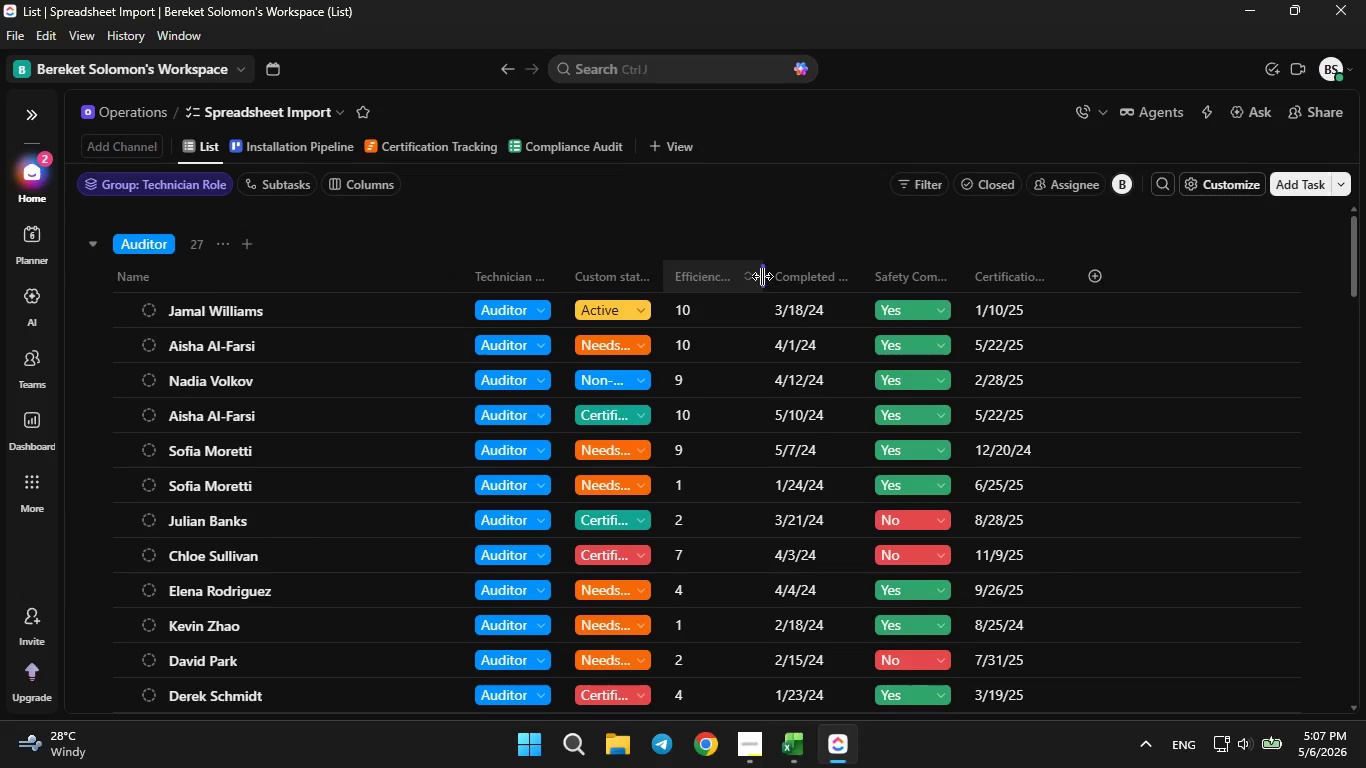 
left_click_drag(start_coordinate=[761, 276], to_coordinate=[835, 273])
 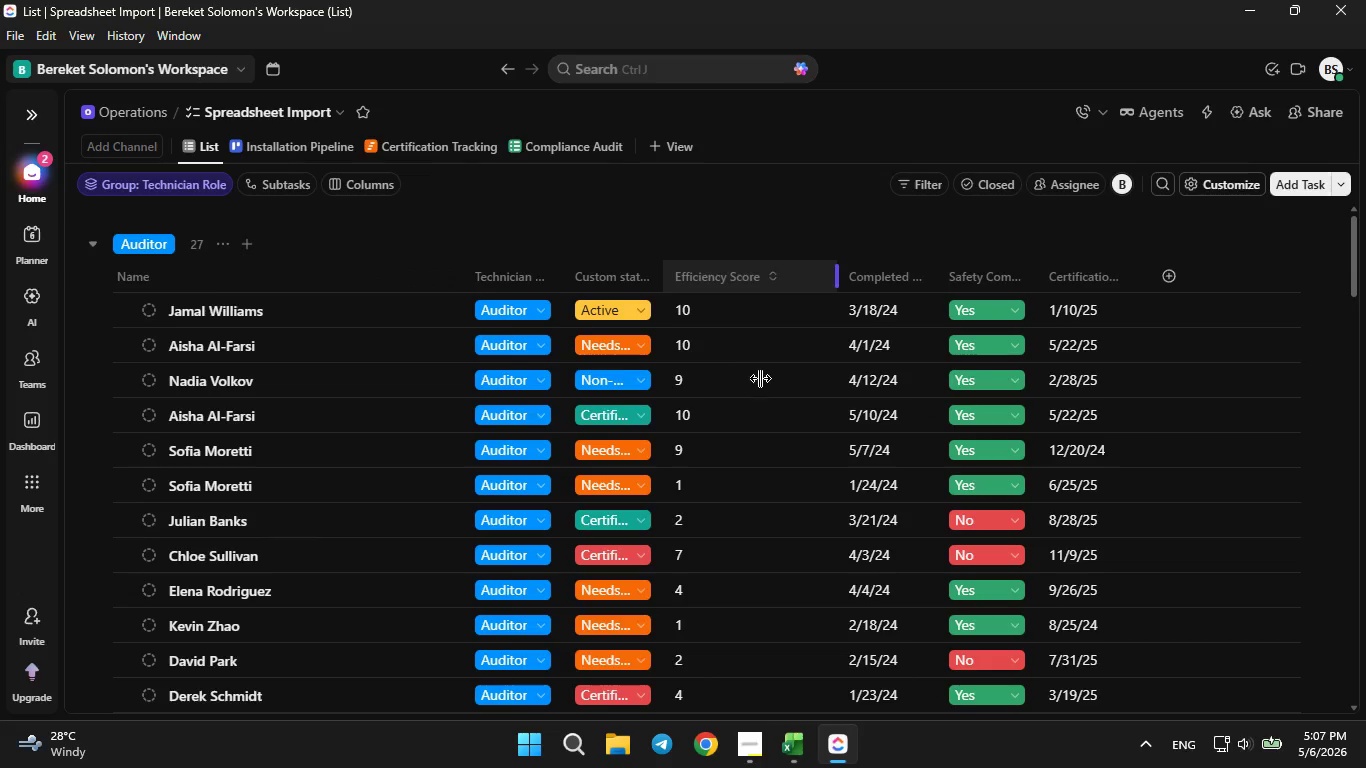 
scroll: coordinate [756, 387], scroll_direction: down, amount: 7.0
 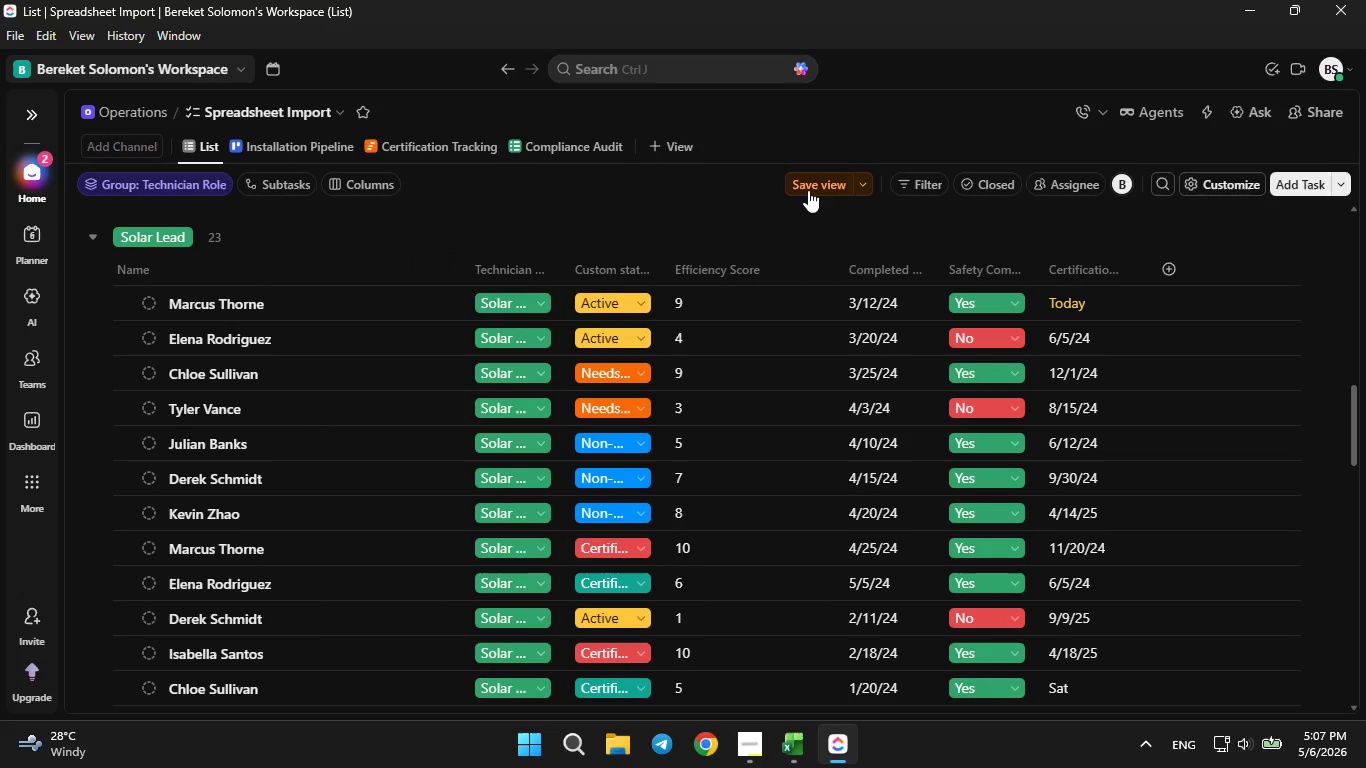 
left_click([808, 188])
 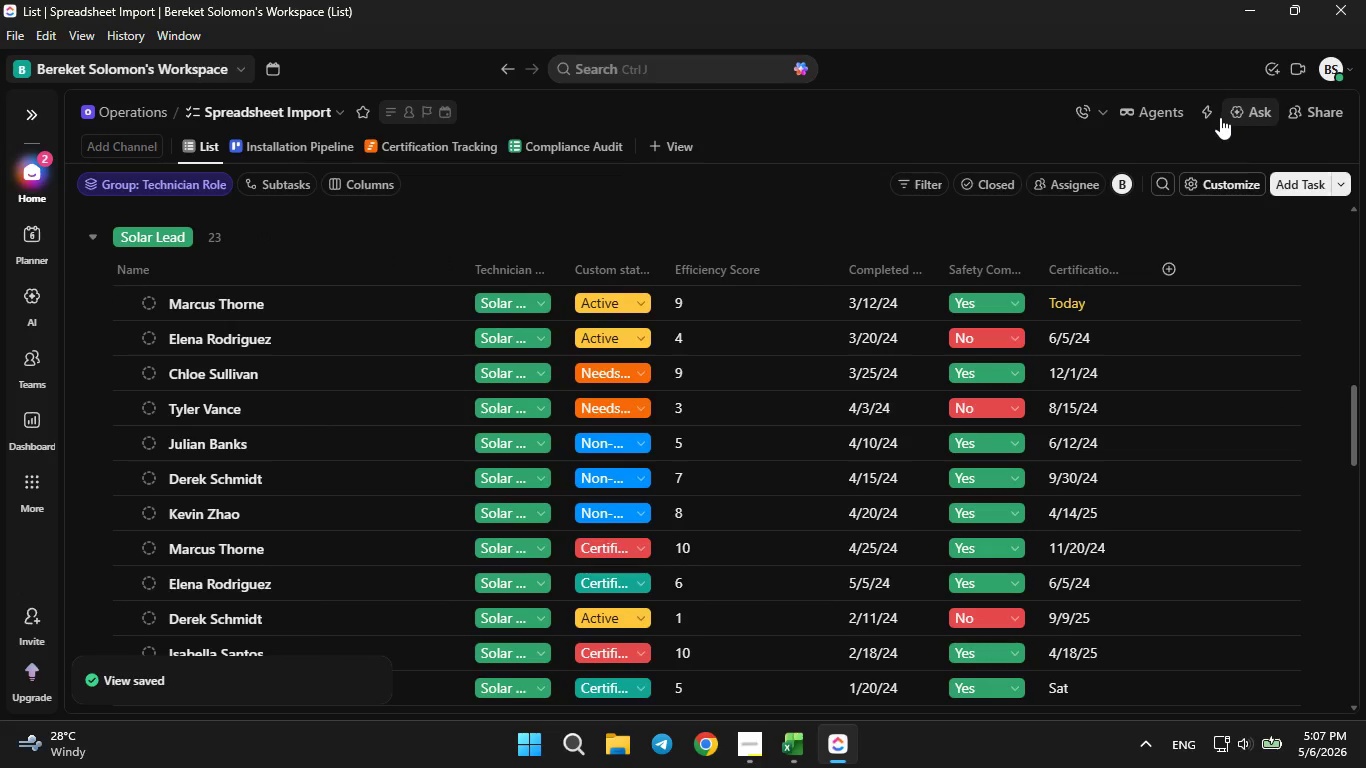 
left_click([1201, 109])
 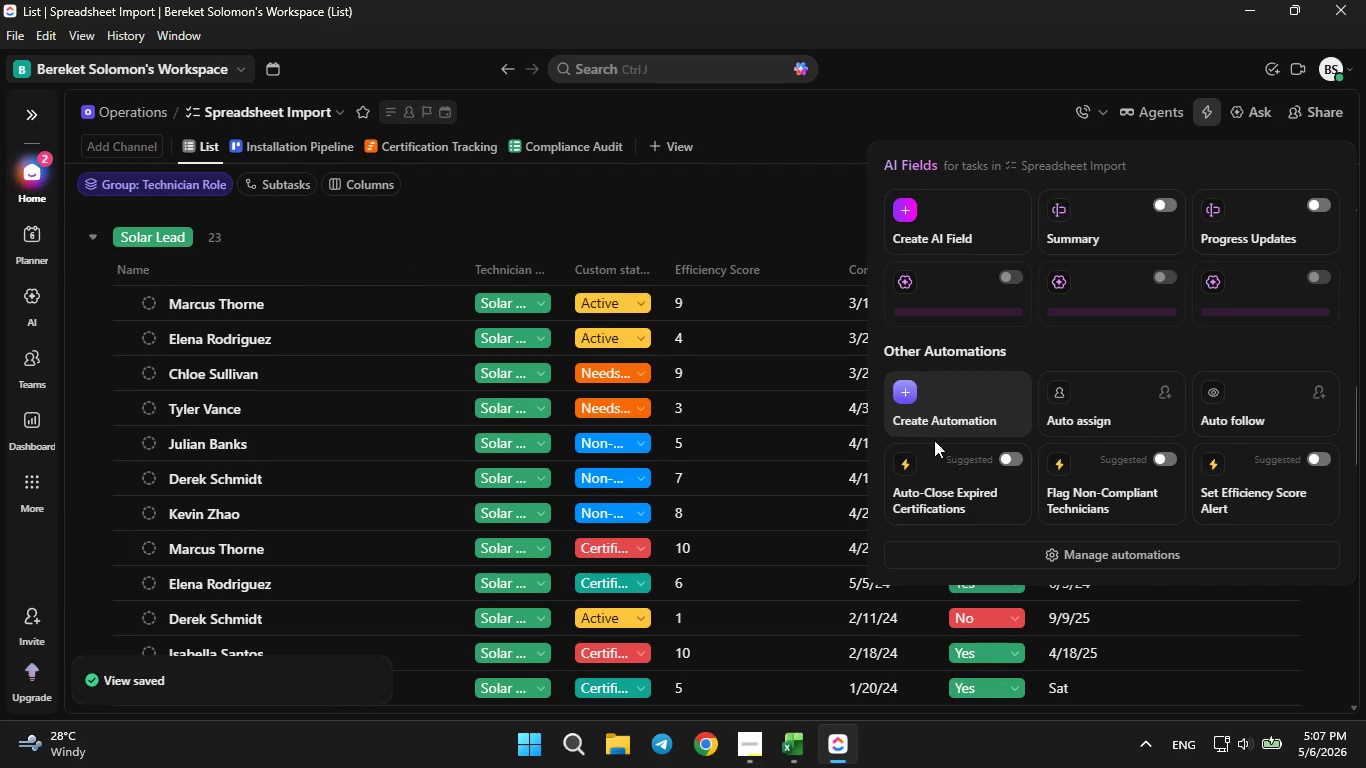 
left_click([946, 397])
 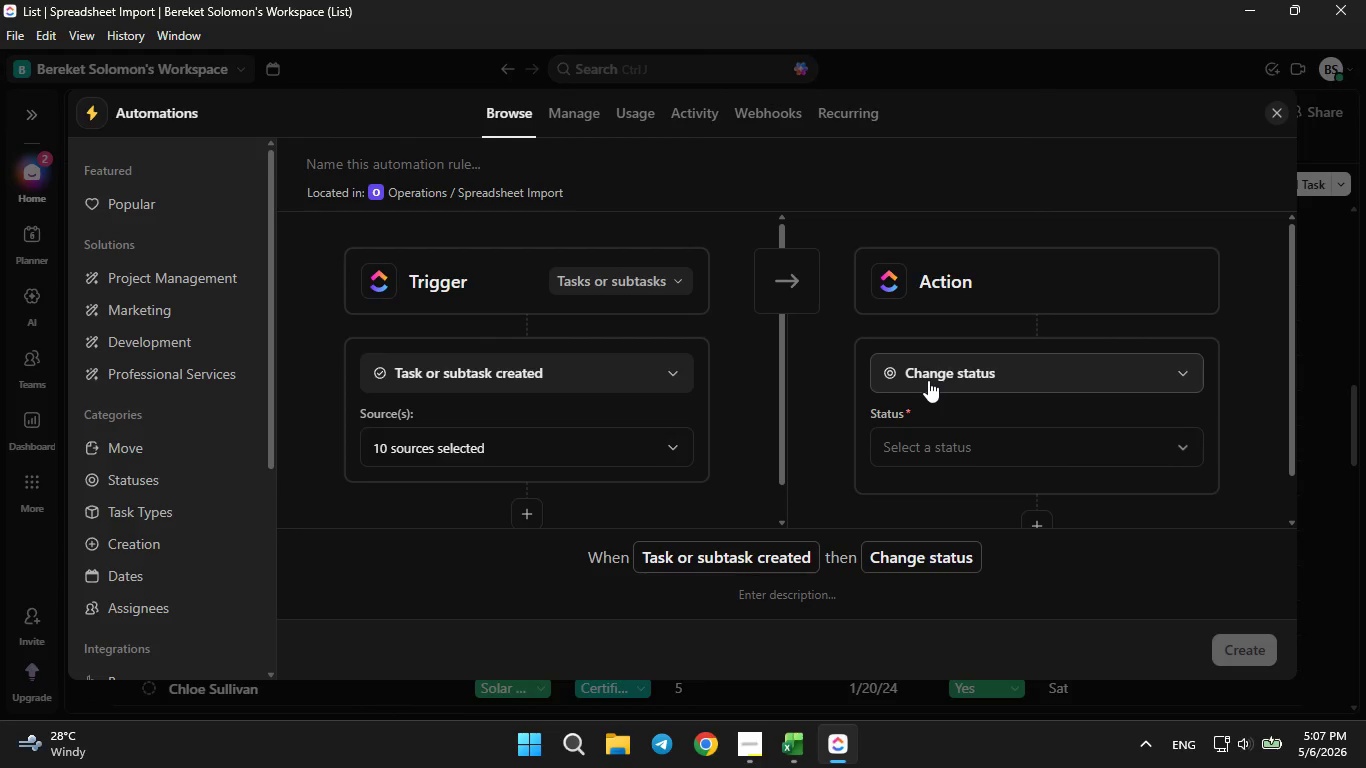 
wait(7.05)
 